 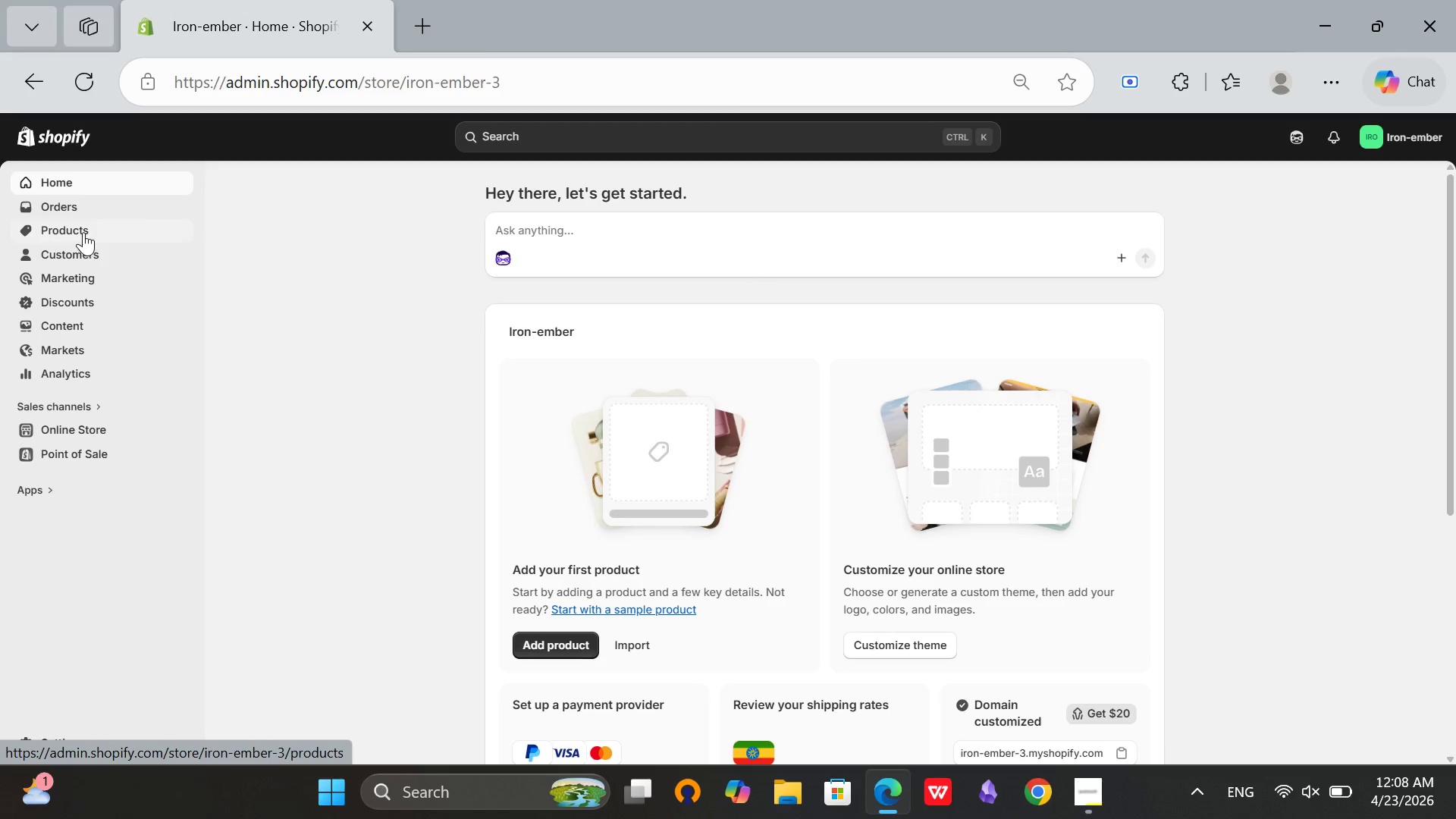 
left_click([89, 253])
 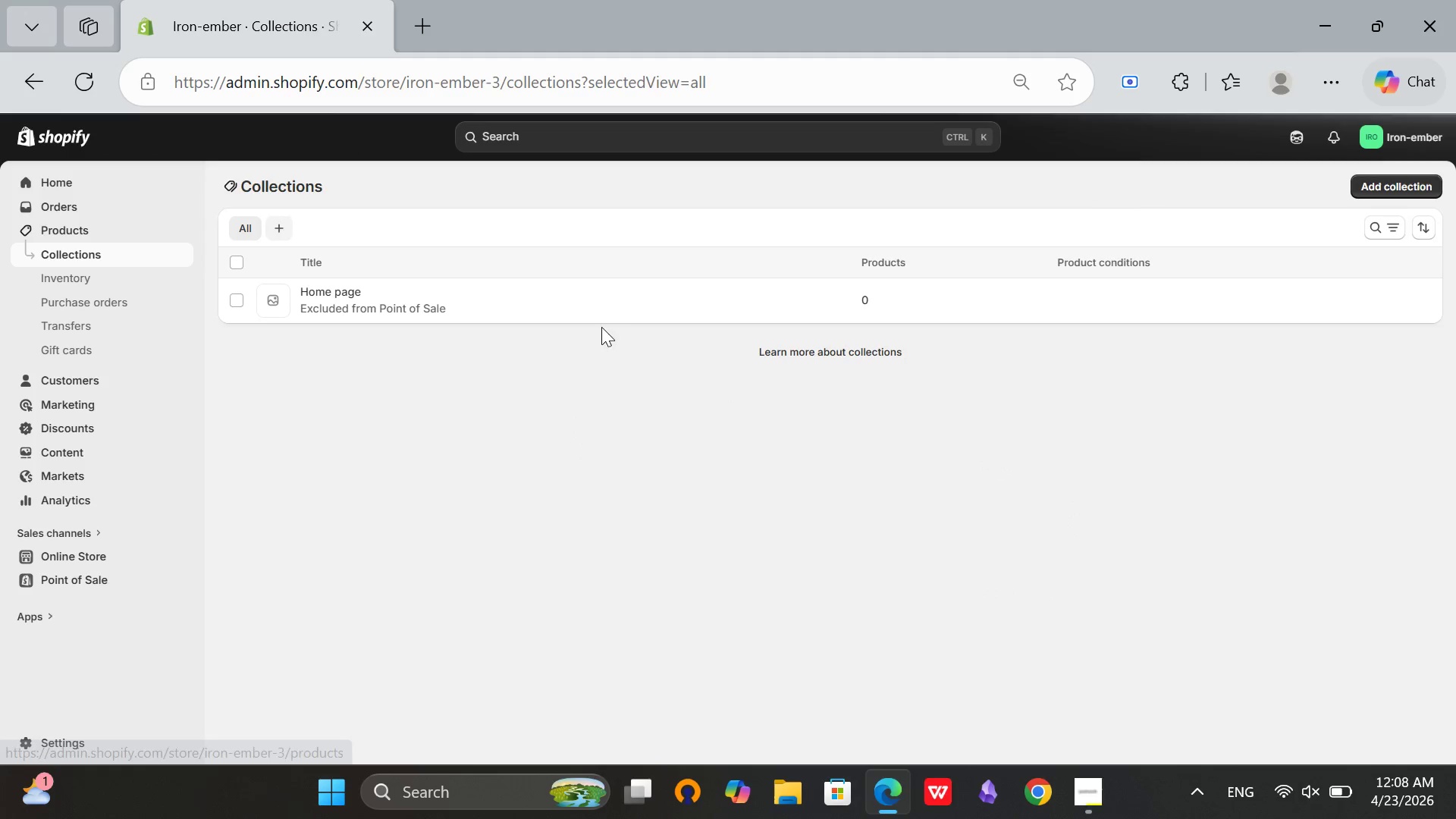 
wait(5.16)
 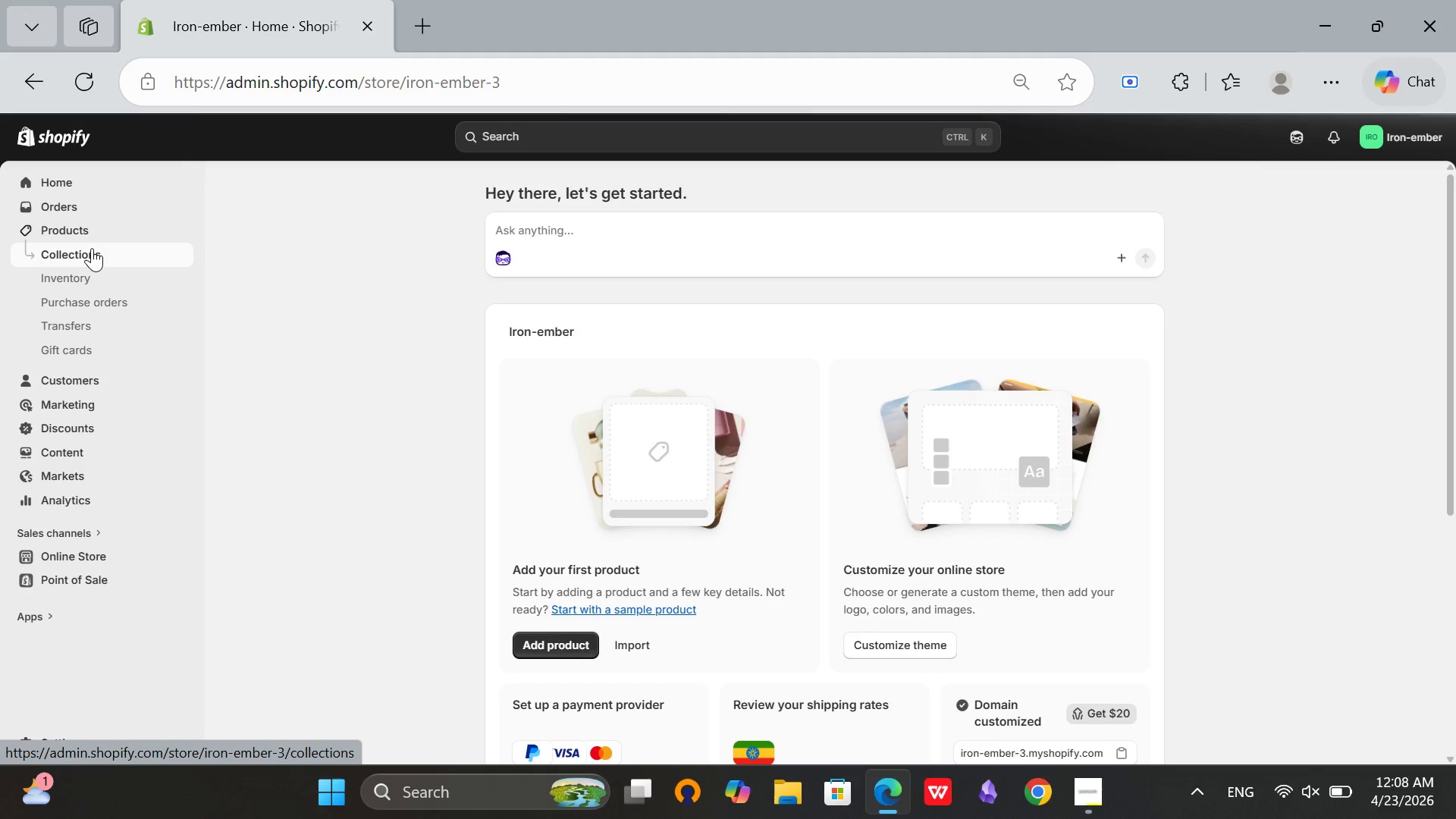 
left_click([1387, 185])
 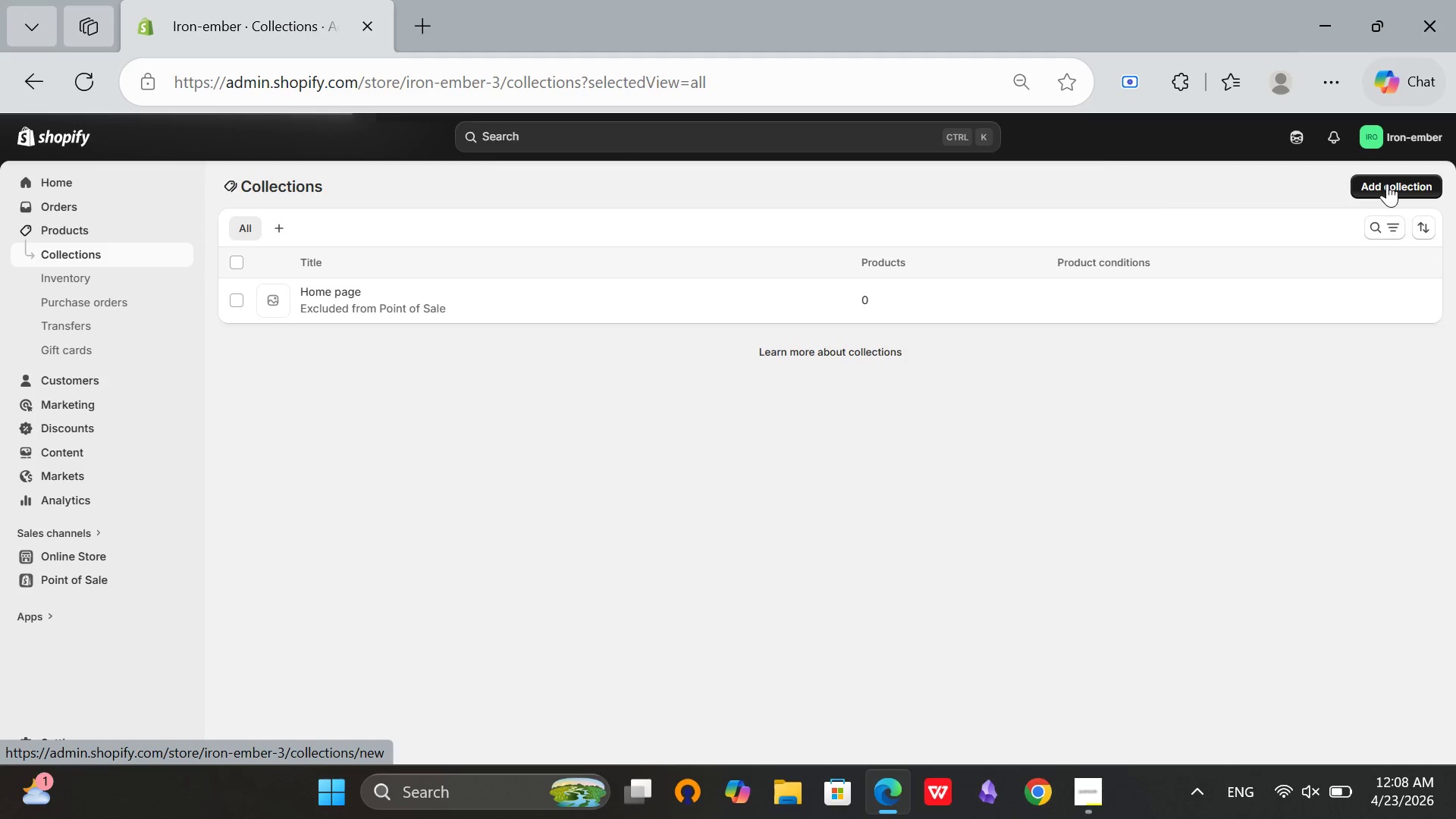 
mouse_move([937, 212])
 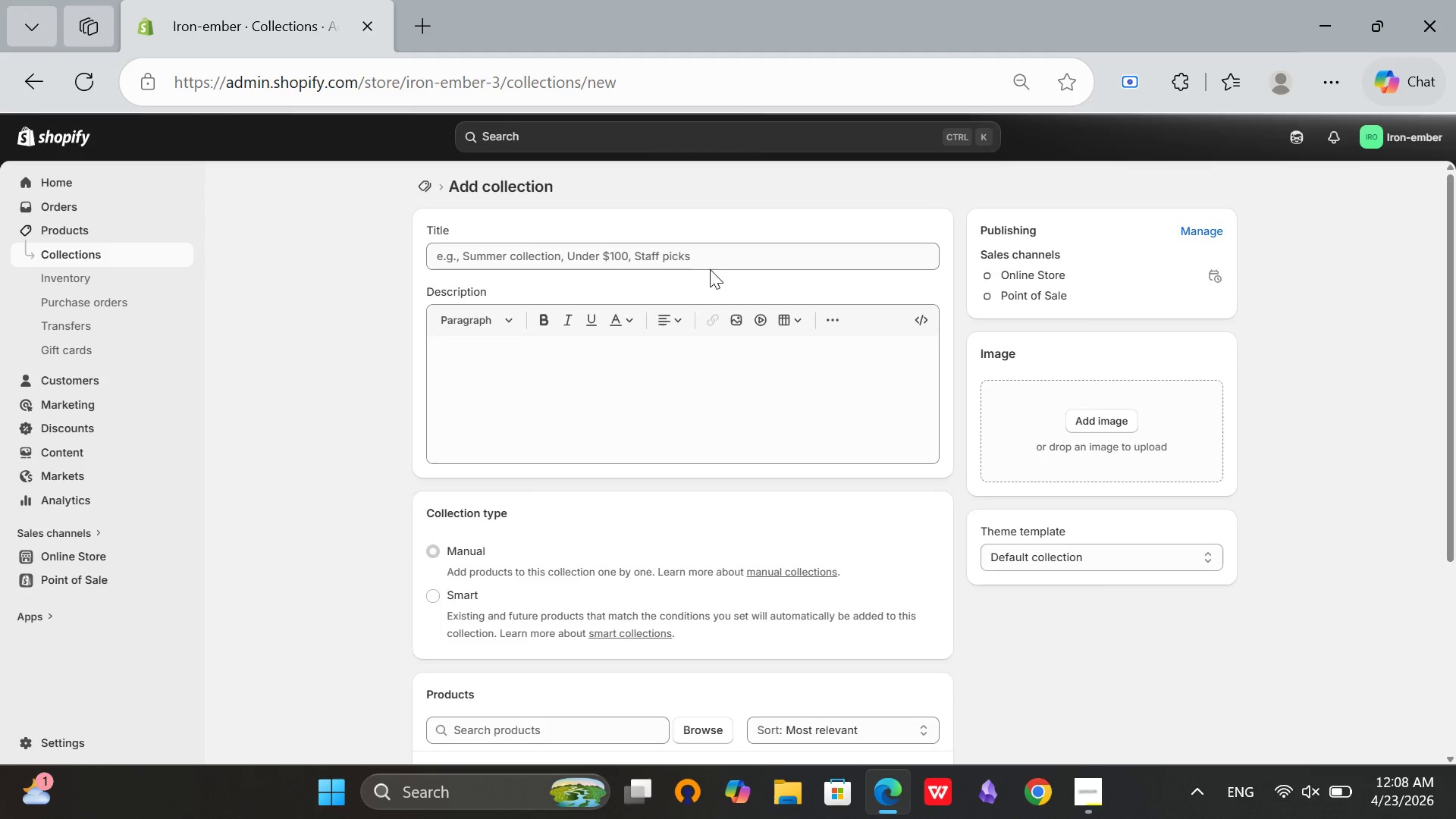 
left_click([710, 269])
 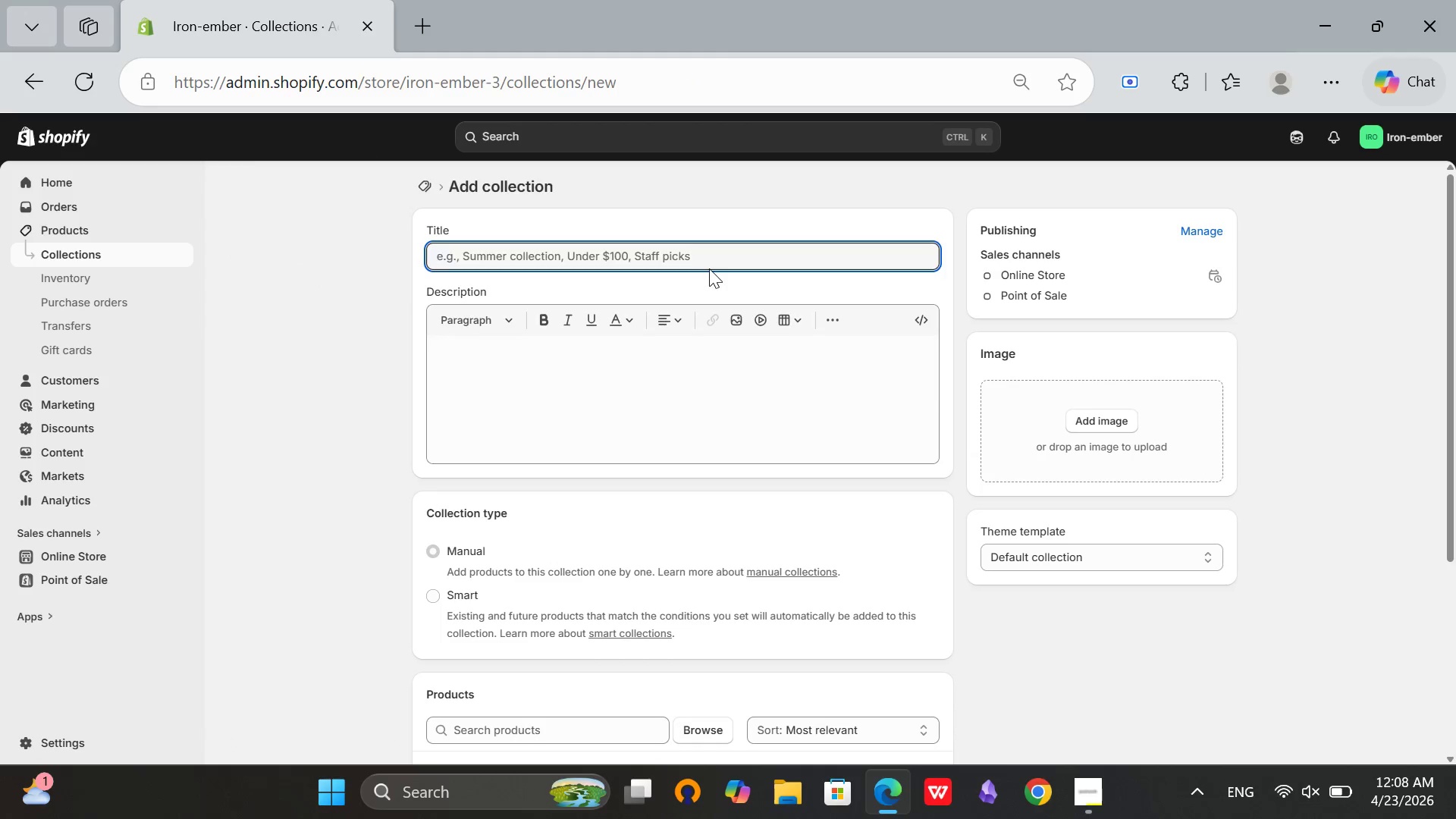 
type(Tractor Attachments)
 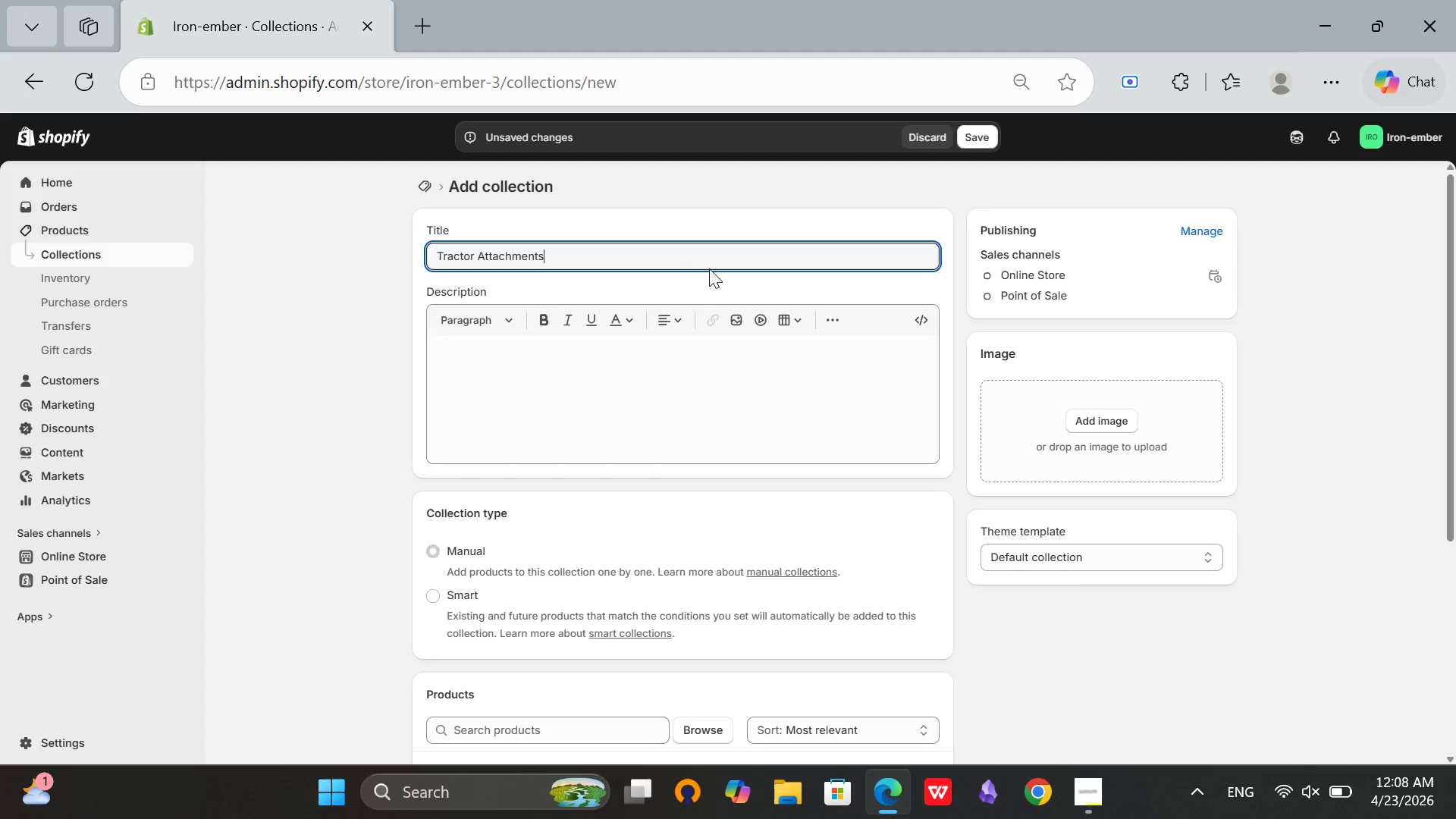 
scroll: coordinate [378, 562], scroll_direction: down, amount: 1.0
 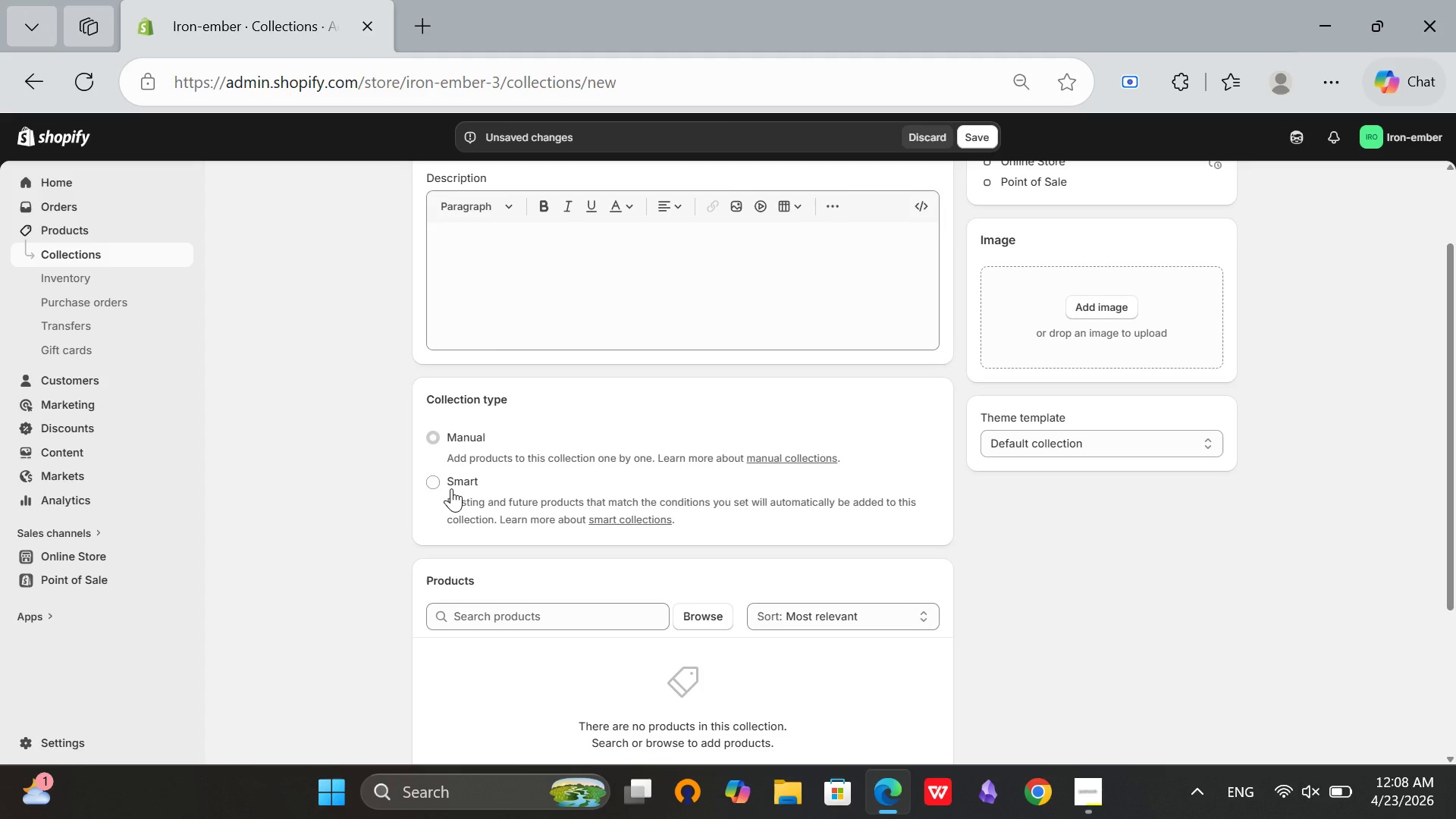 
left_click([451, 488])
 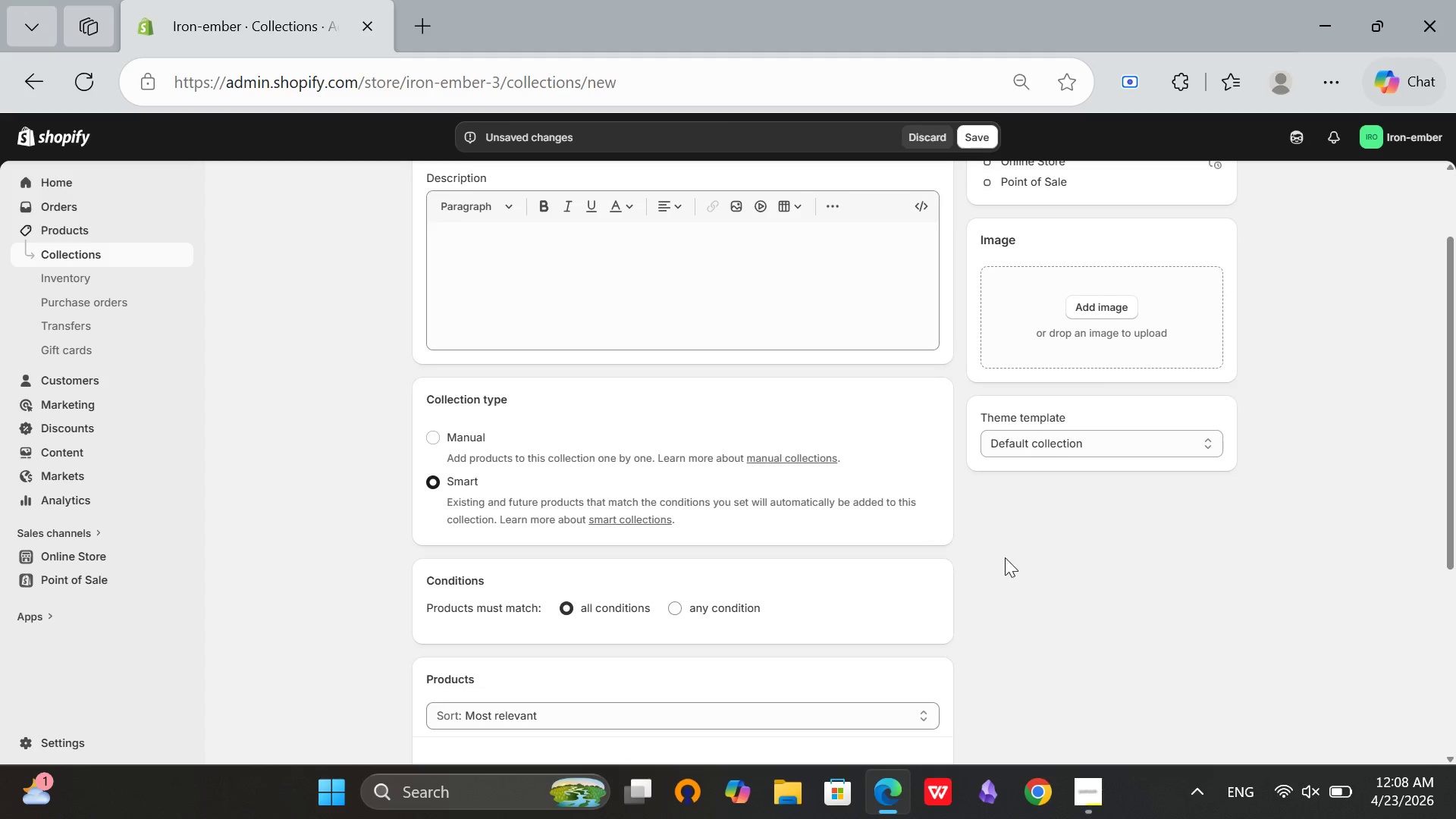 
scroll: coordinate [1012, 557], scroll_direction: down, amount: 2.0
 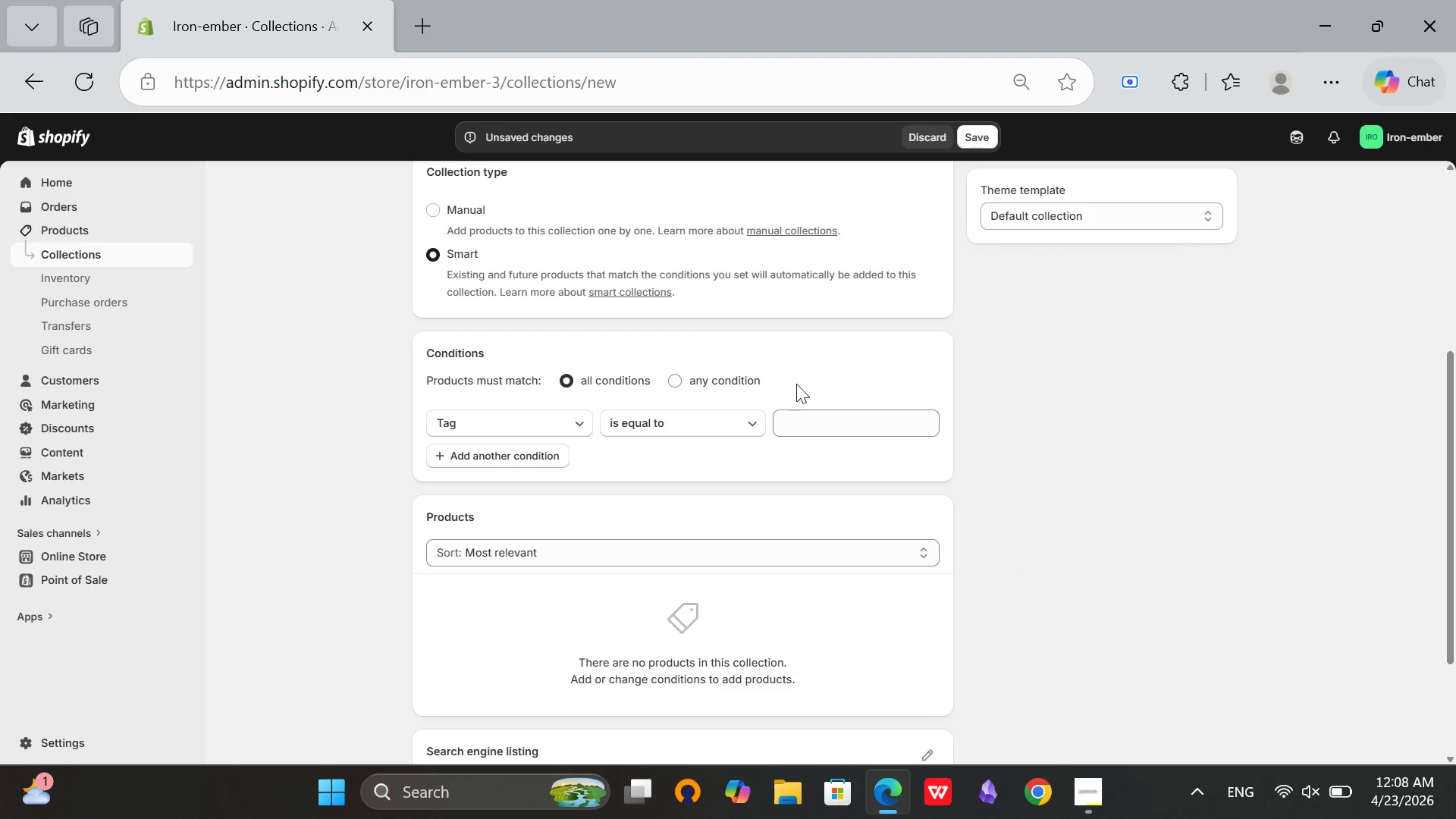 
left_click([798, 416])
 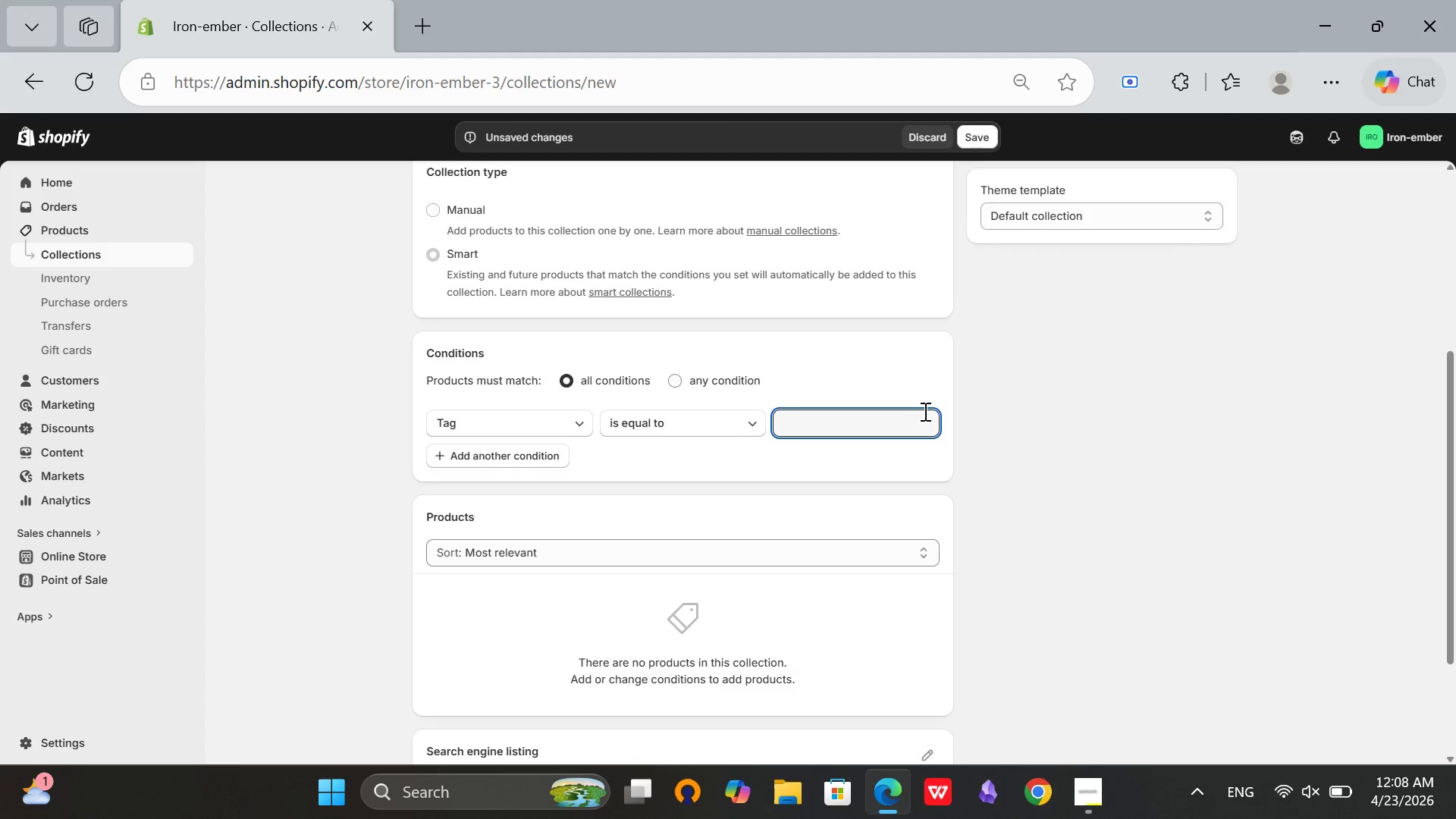 
type(tractor-attachment)
 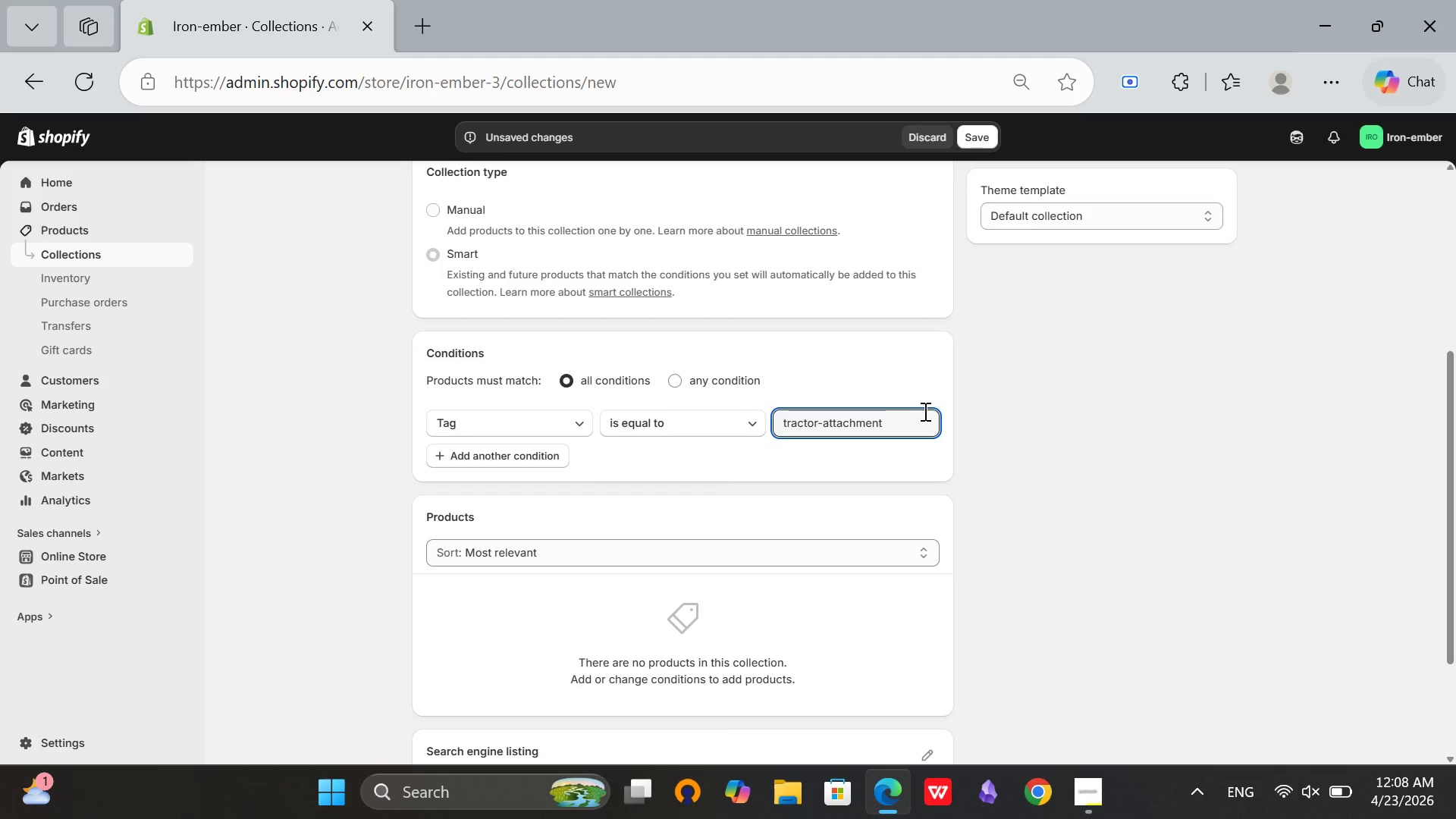 
wait(6.3)
 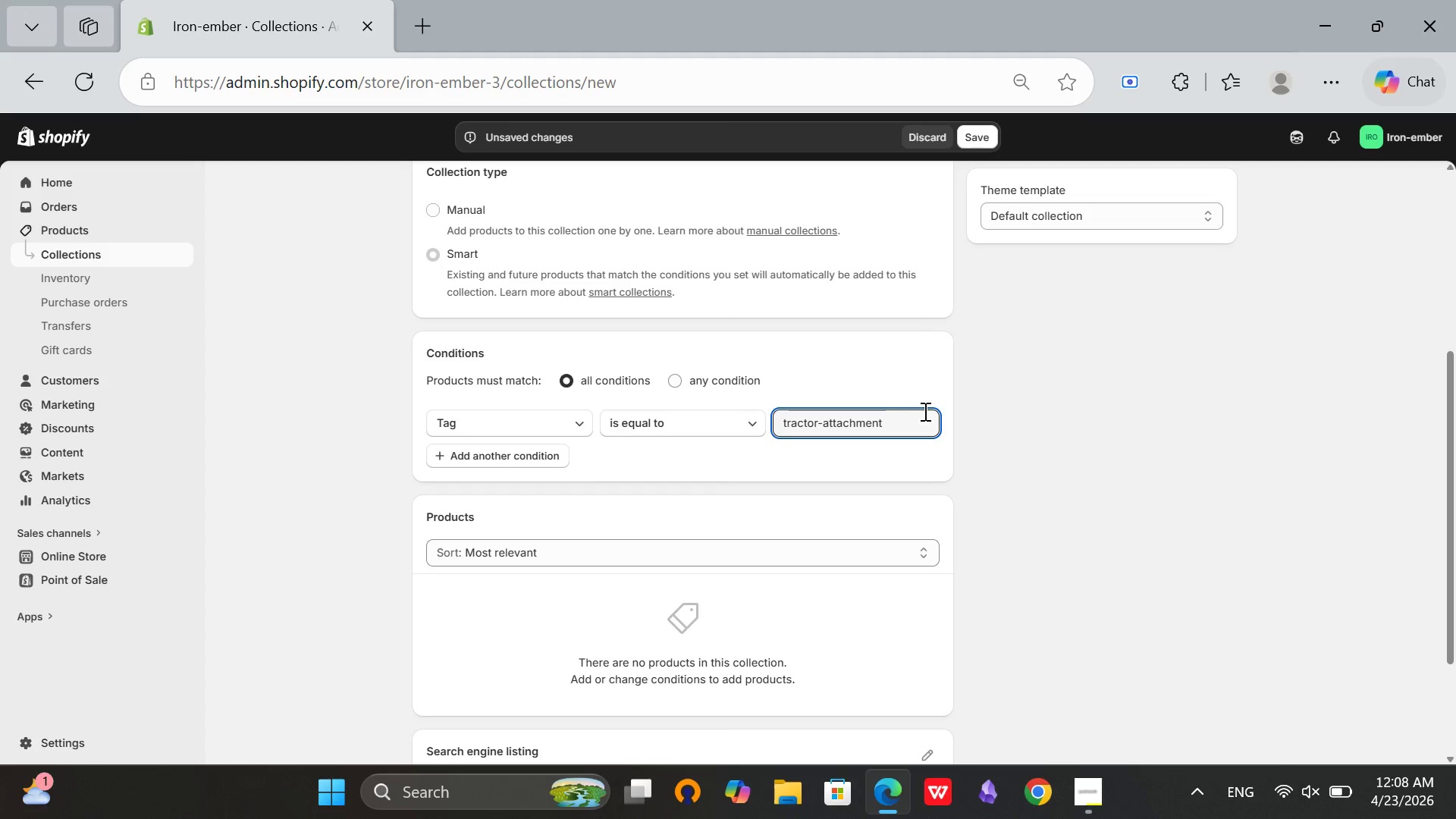 
scroll: coordinate [976, 395], scroll_direction: up, amount: 3.0
 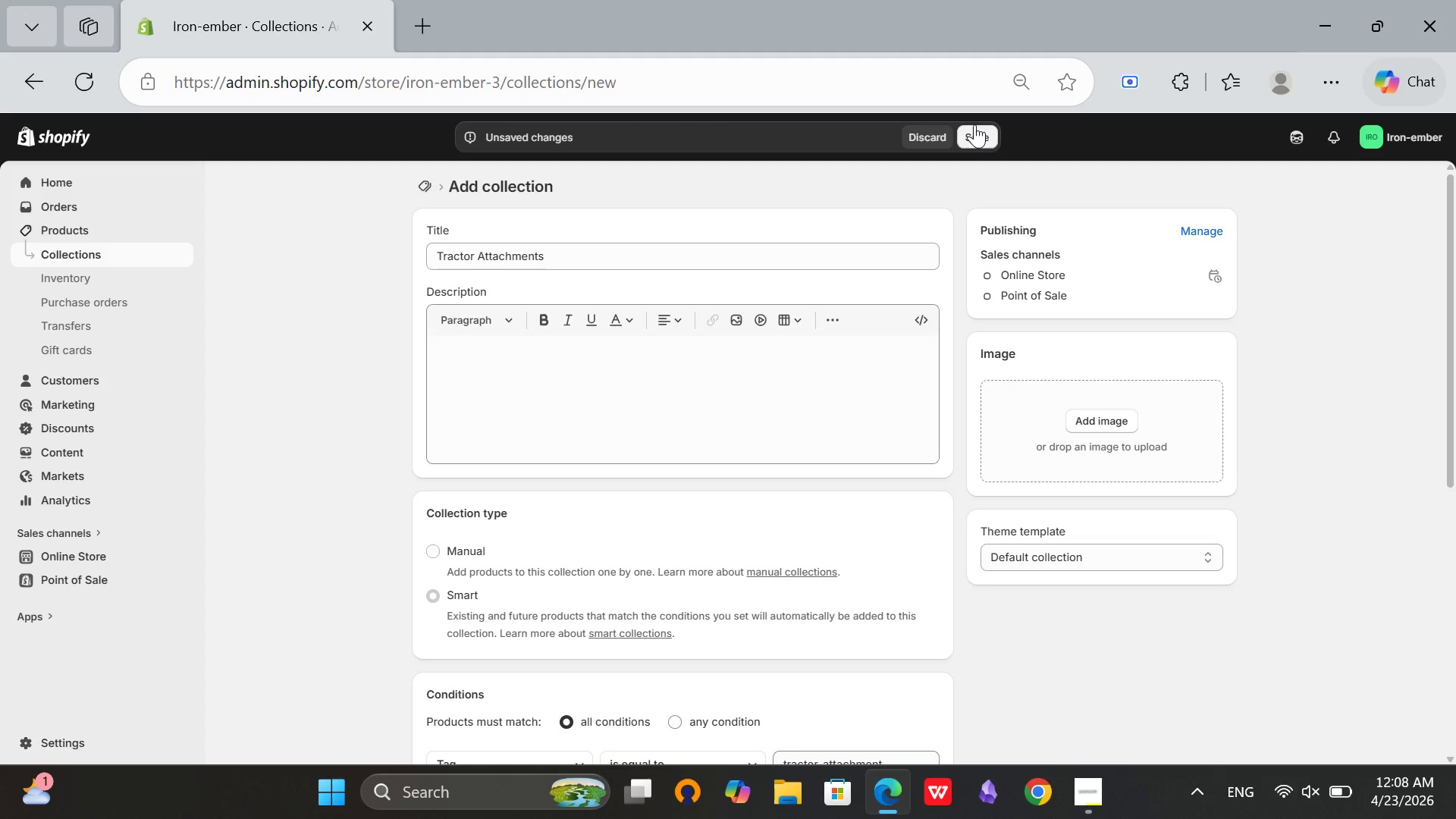 
left_click([974, 124])
 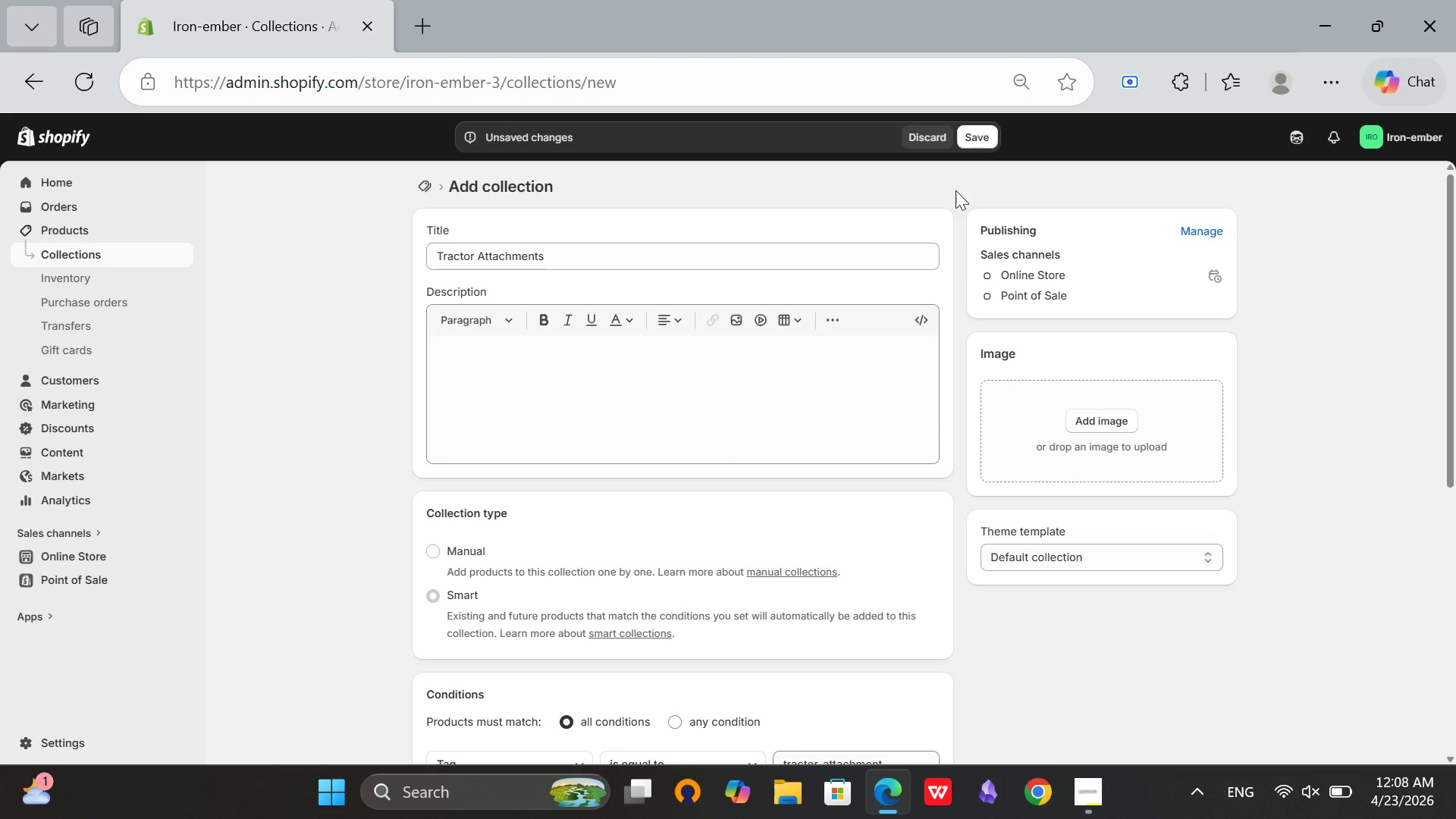 
scroll: coordinate [959, 154], scroll_direction: up, amount: 2.0
 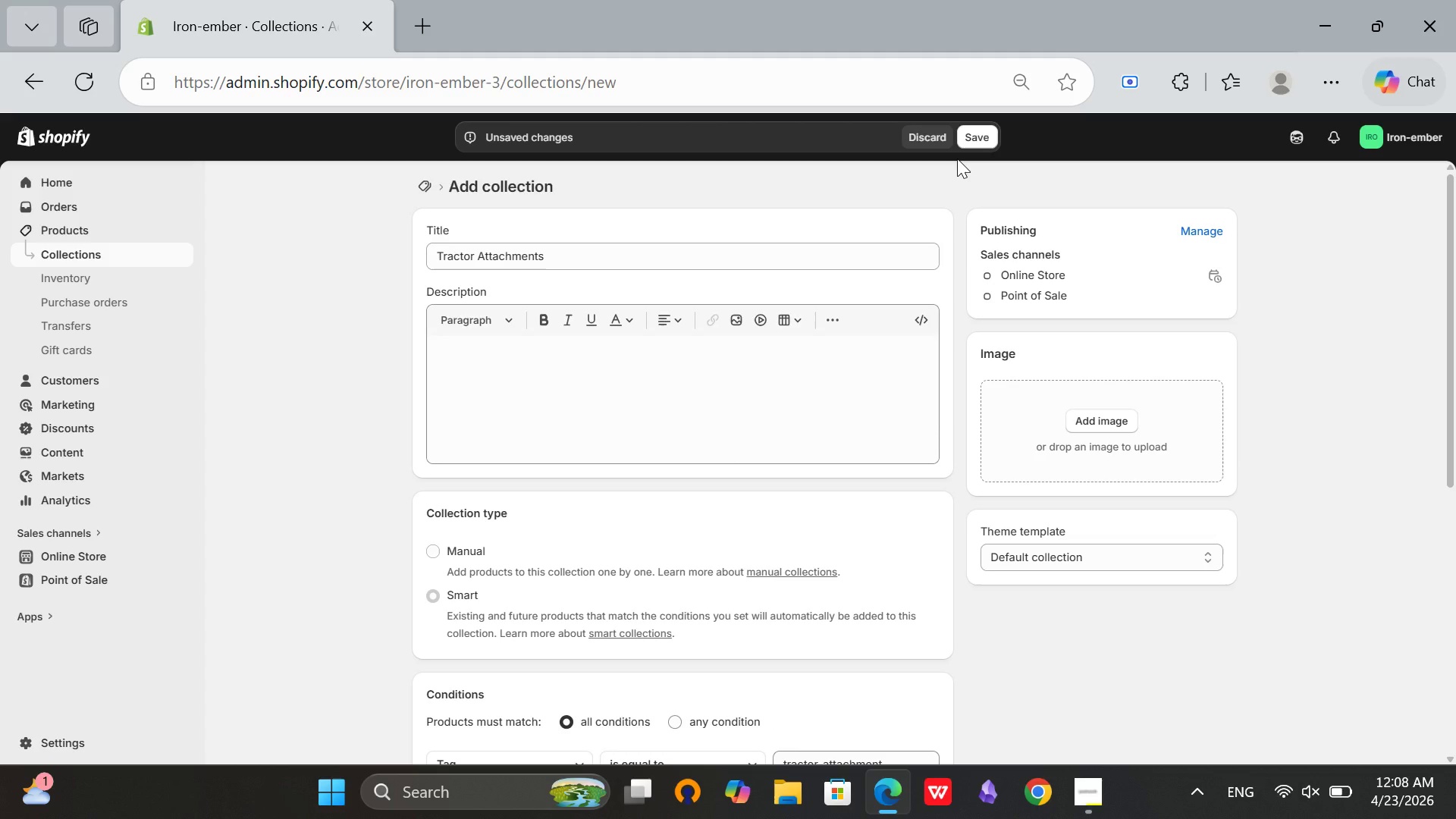 
scroll: coordinate [957, 158], scroll_direction: down, amount: 2.0
 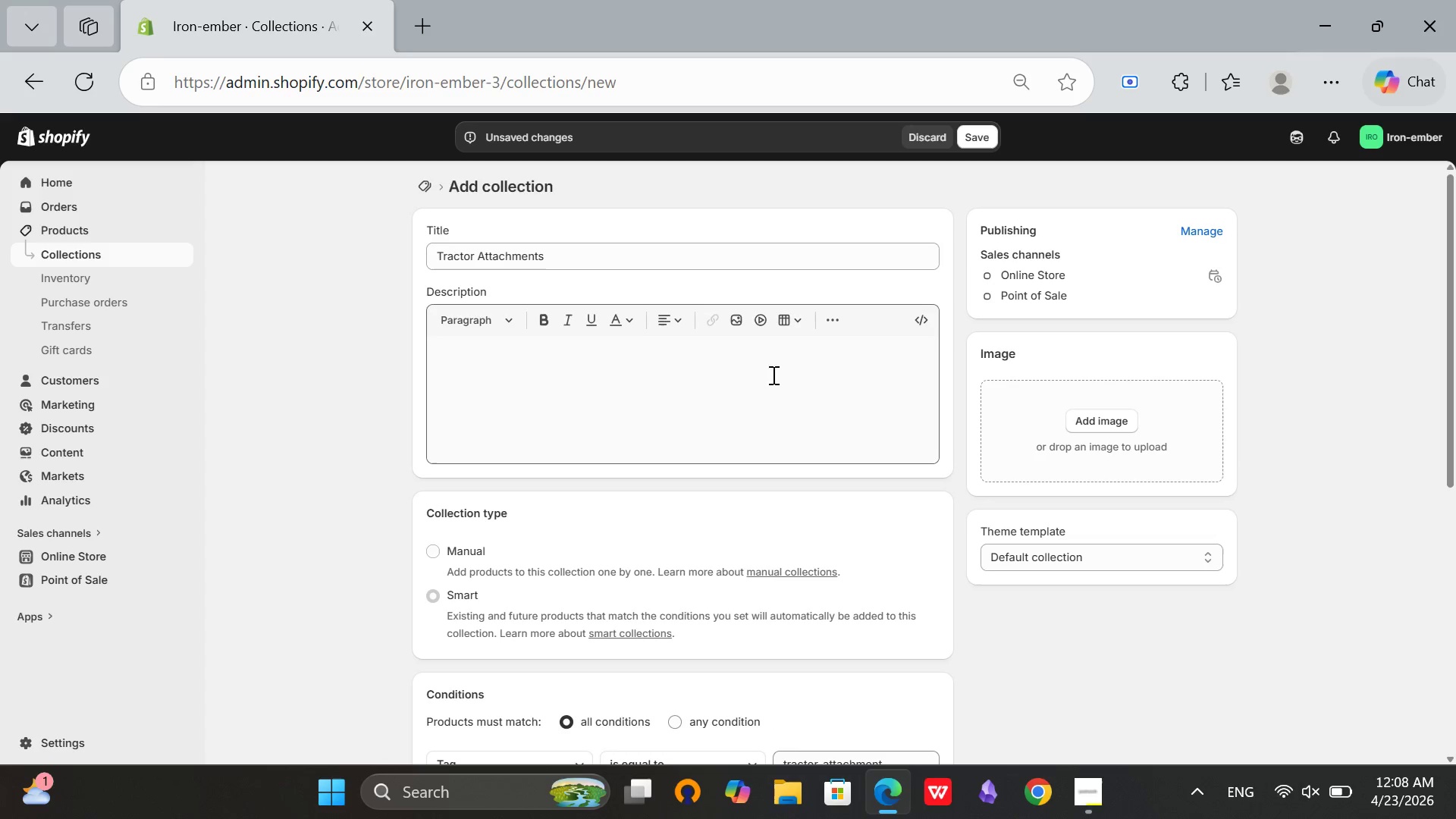 
scroll: coordinate [707, 337], scroll_direction: up, amount: 2.0
 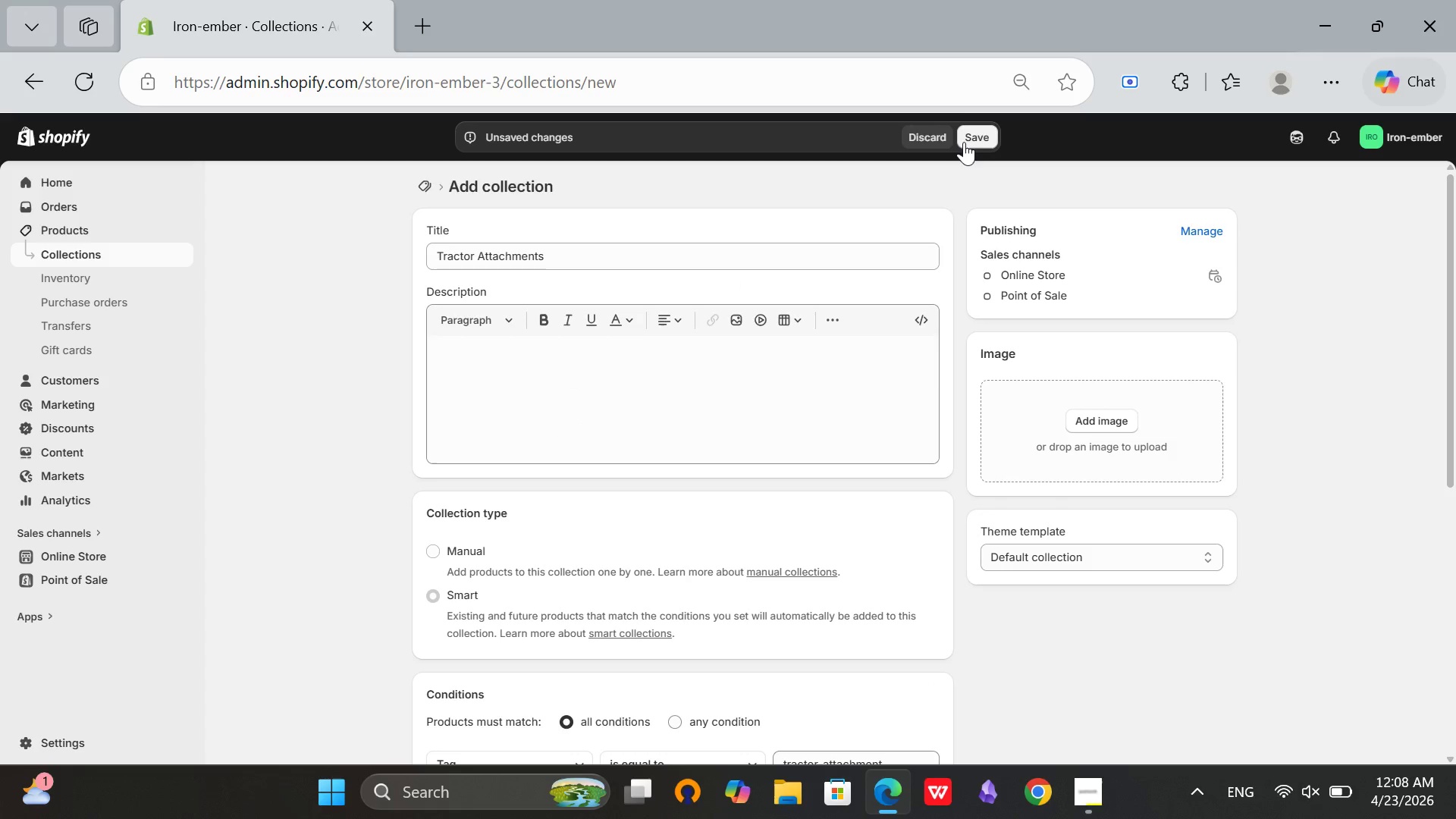 
left_click([964, 142])
 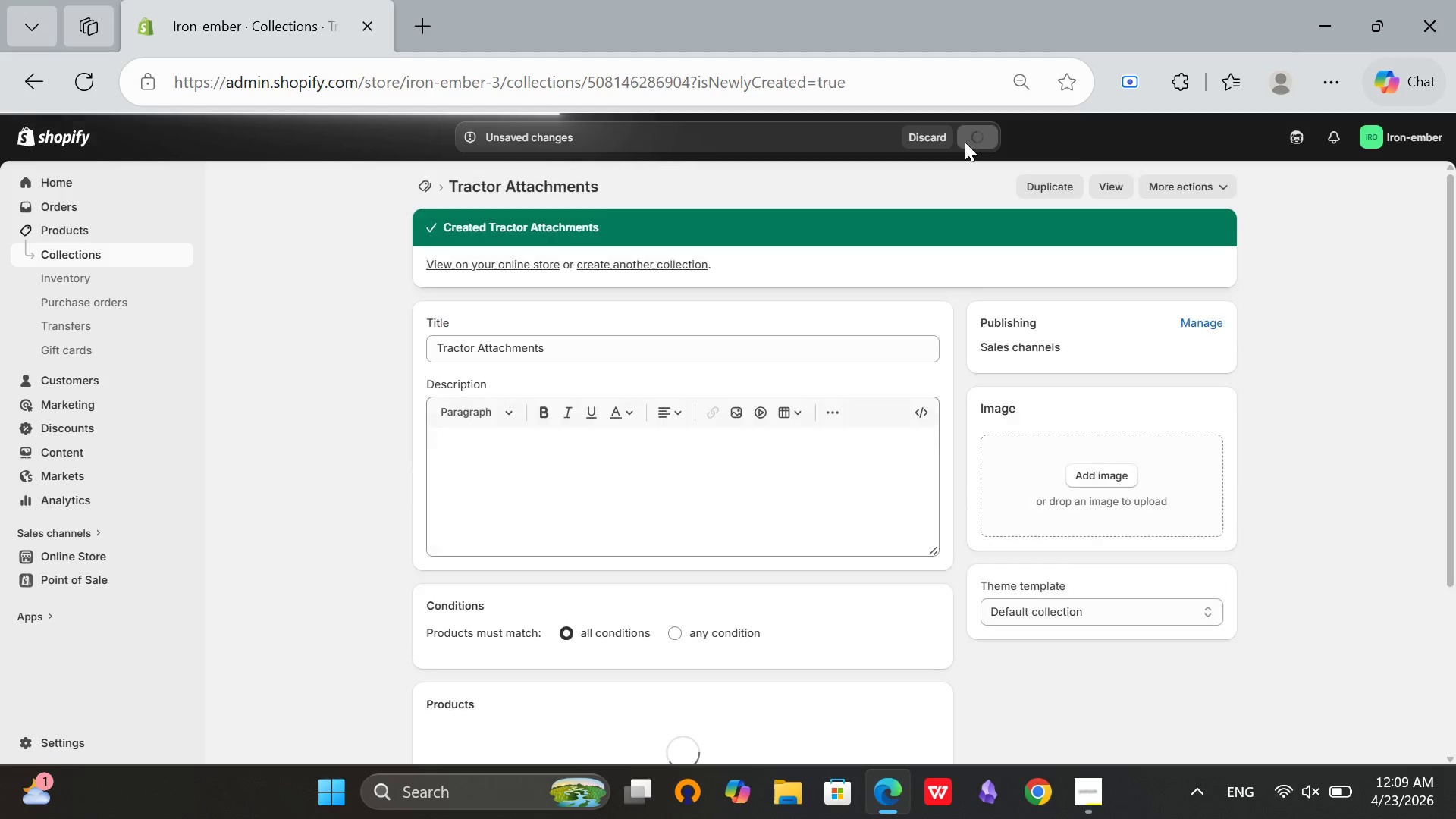 
wait(5.86)
 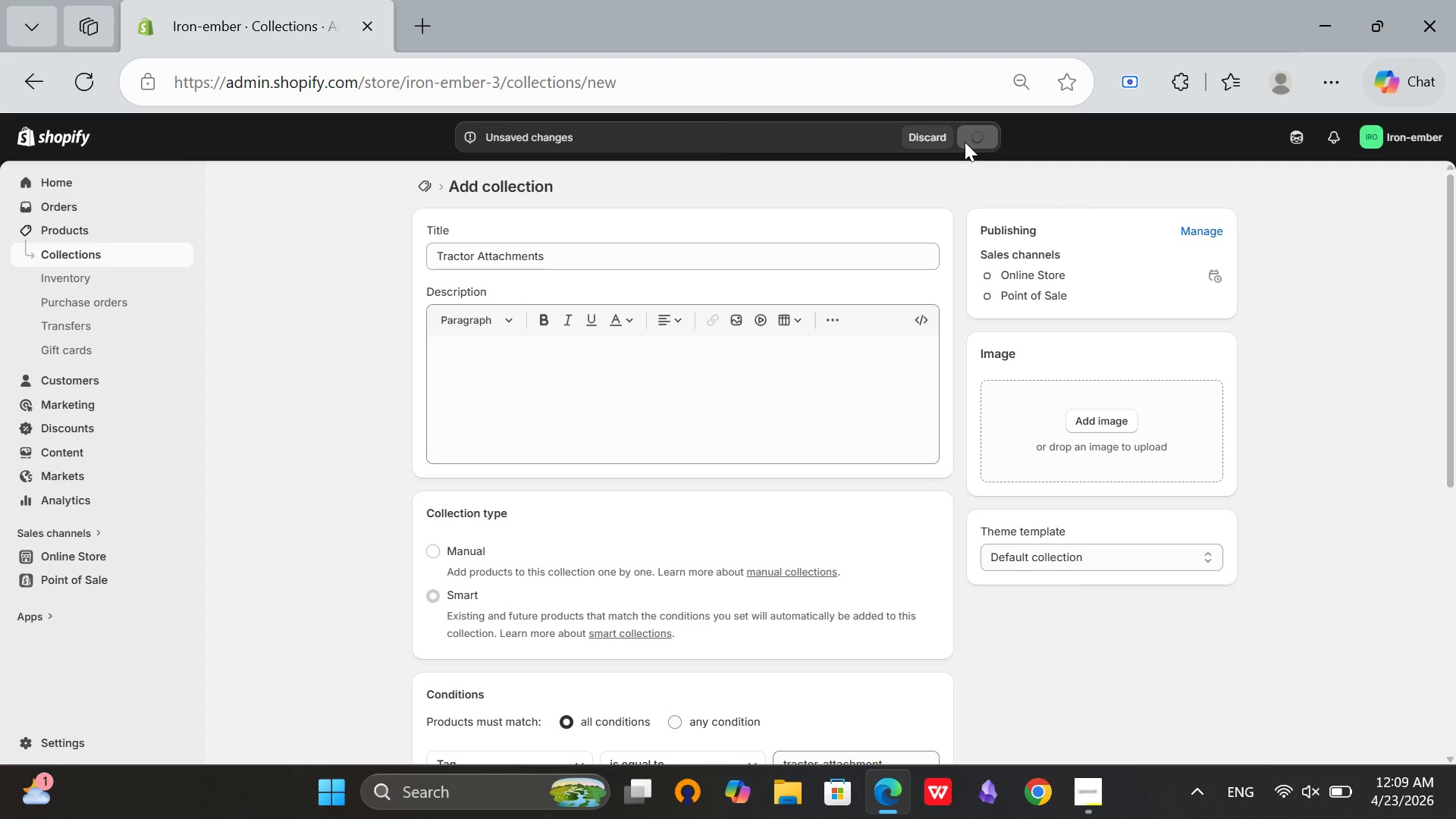 
left_click([421, 188])
 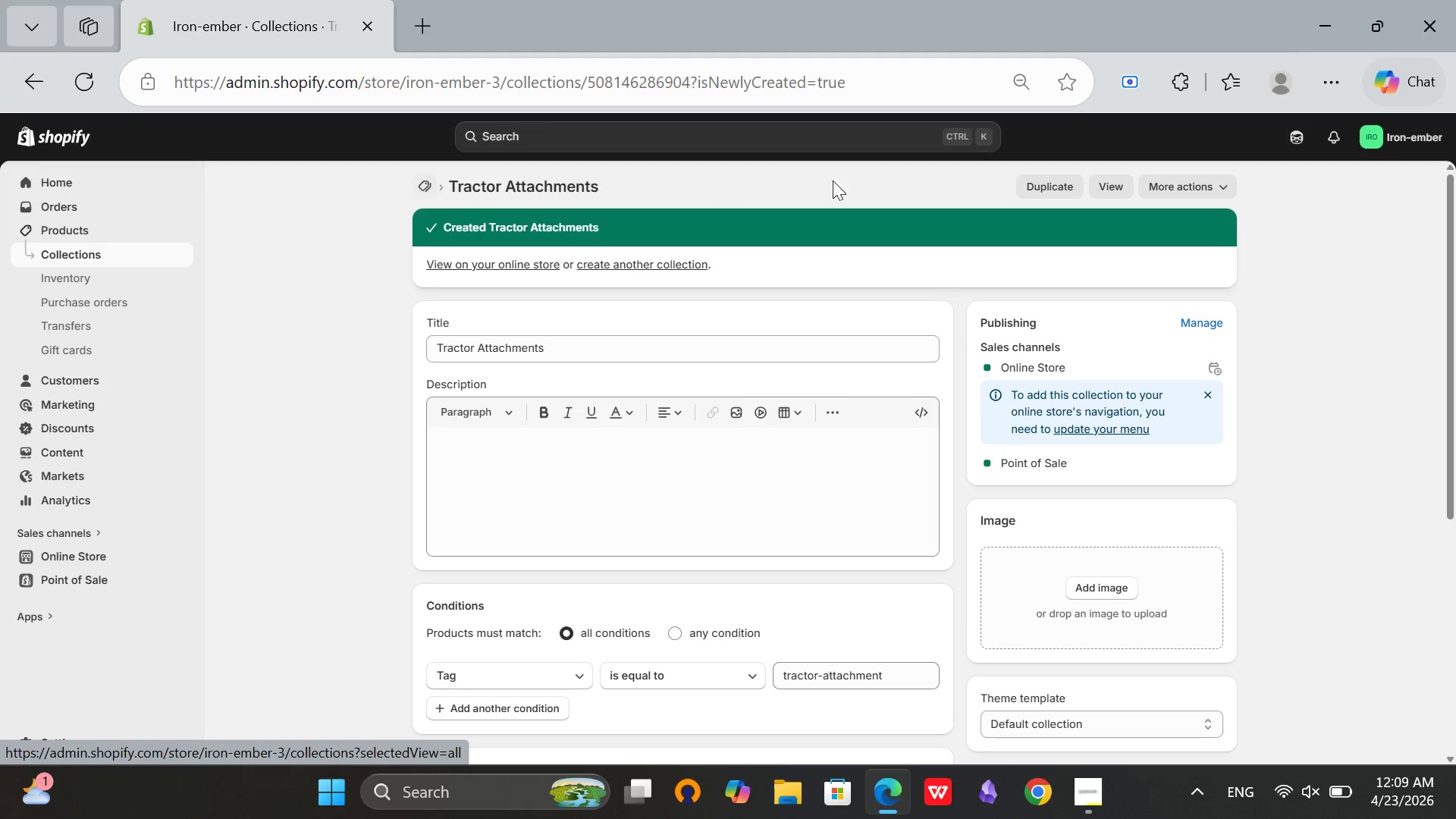 
mouse_move([906, 174])
 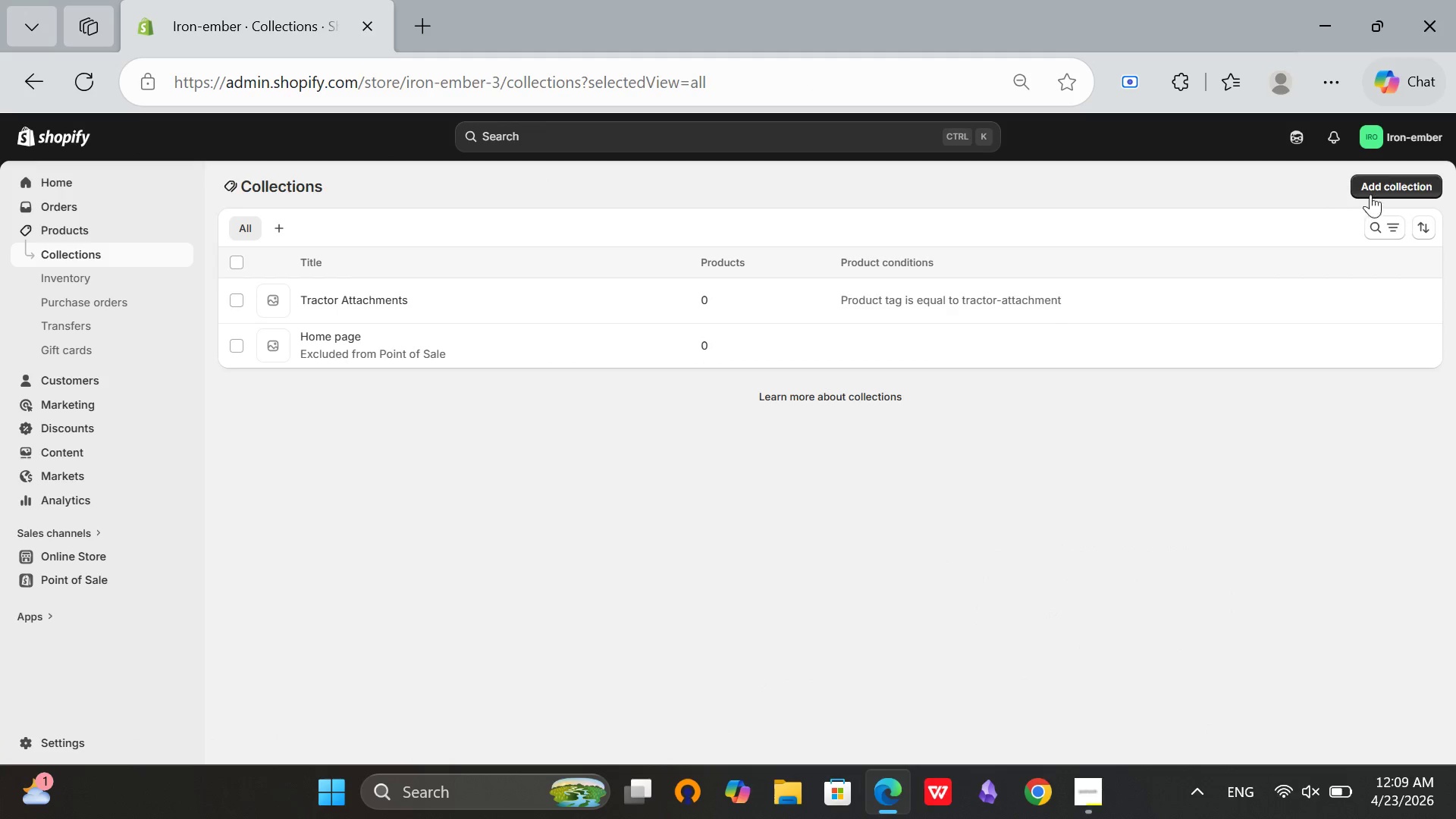 
left_click([1385, 178])
 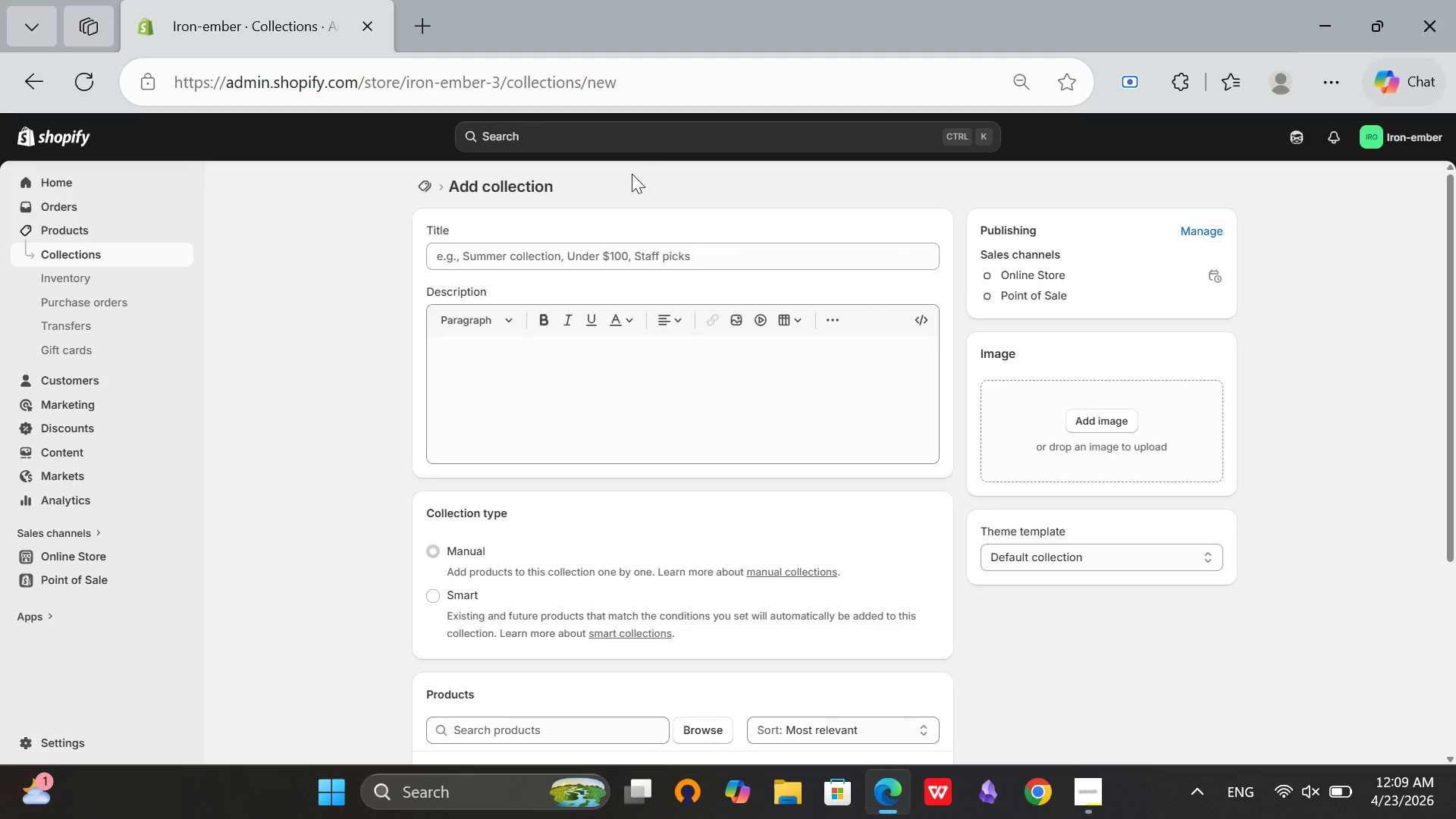 
left_click([527, 259])
 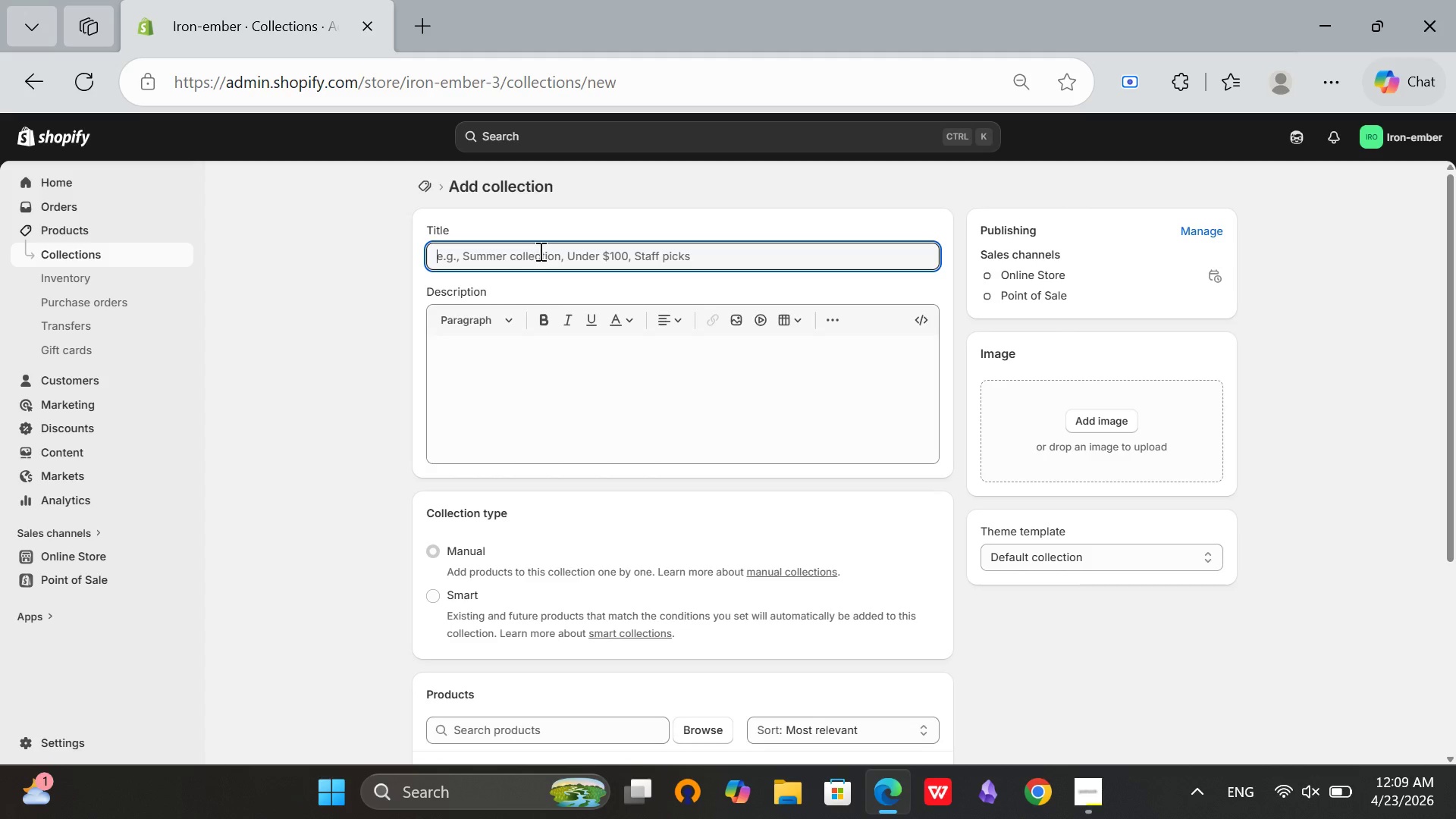 
type(Wear Parts)
 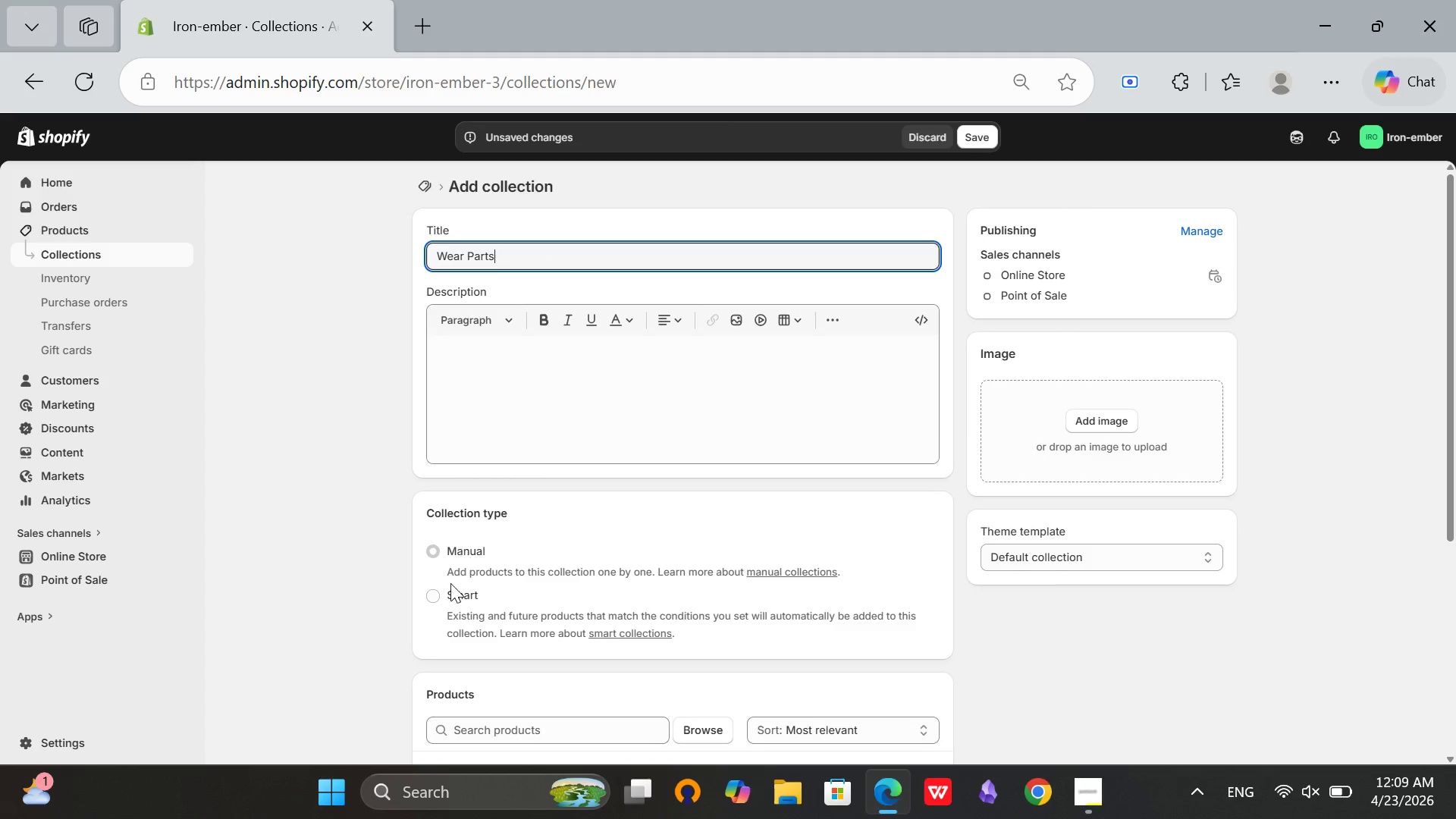 
left_click([447, 598])
 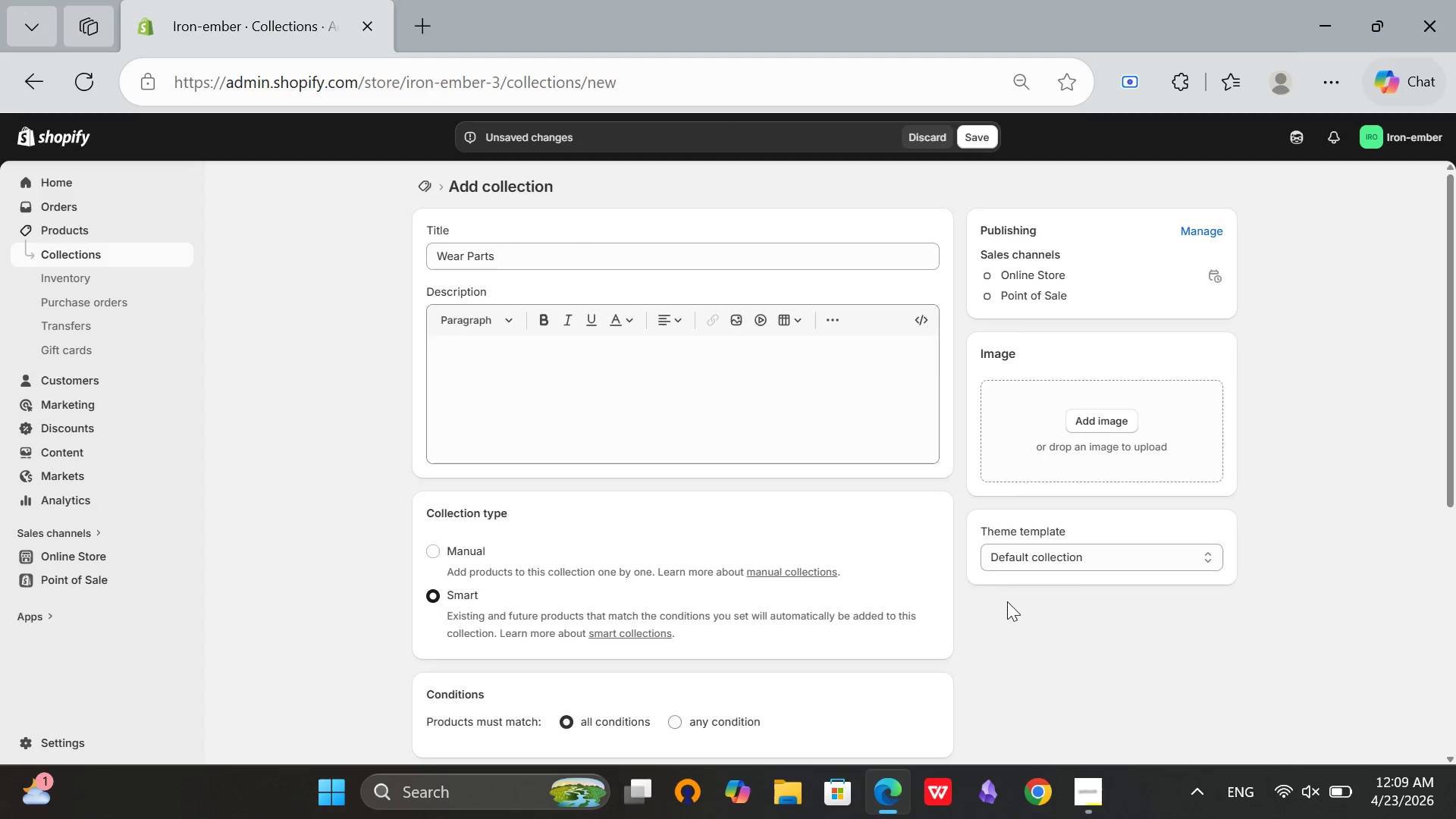 
scroll: coordinate [1009, 604], scroll_direction: down, amount: 3.0
 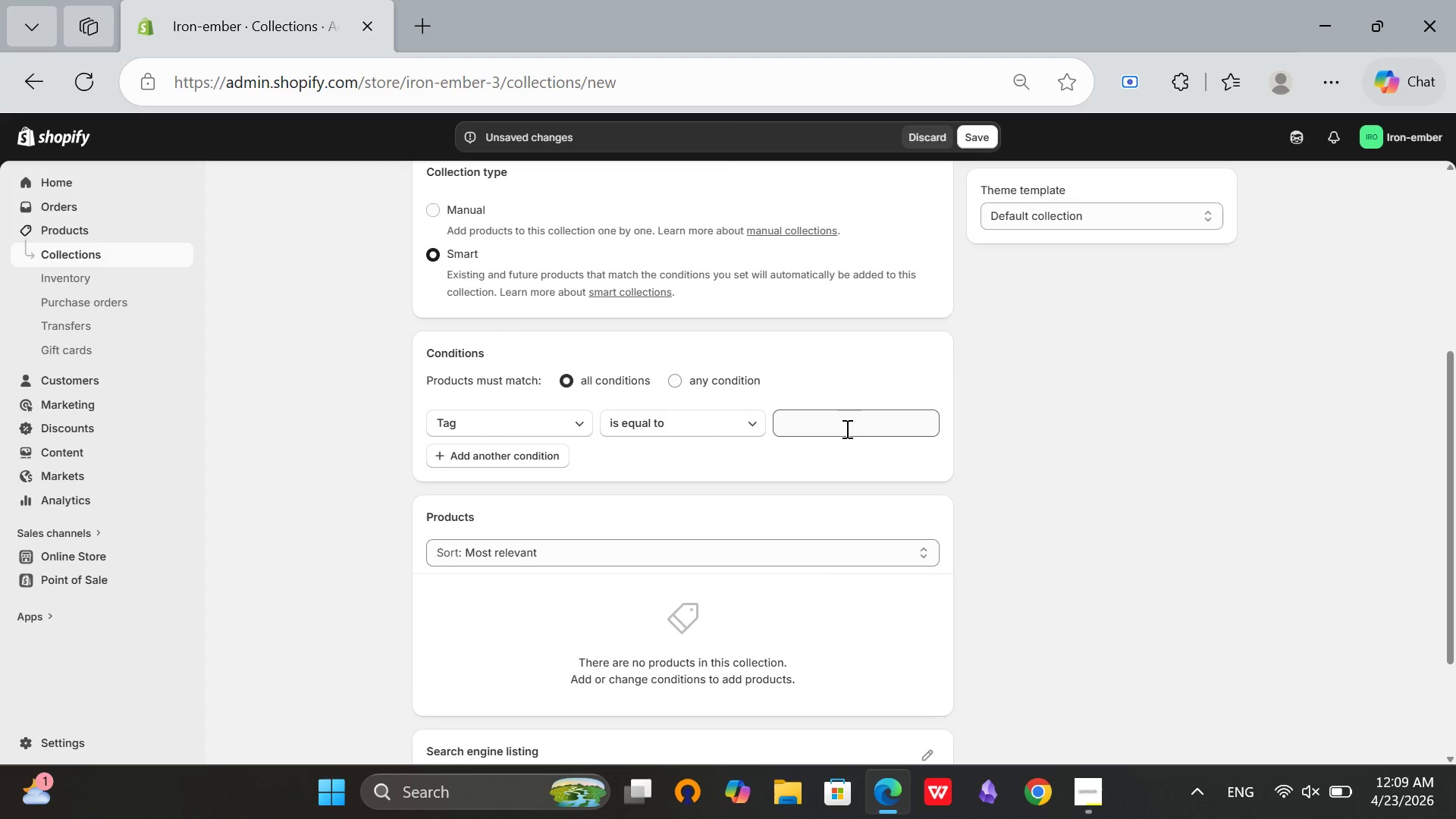 
left_click([847, 425])
 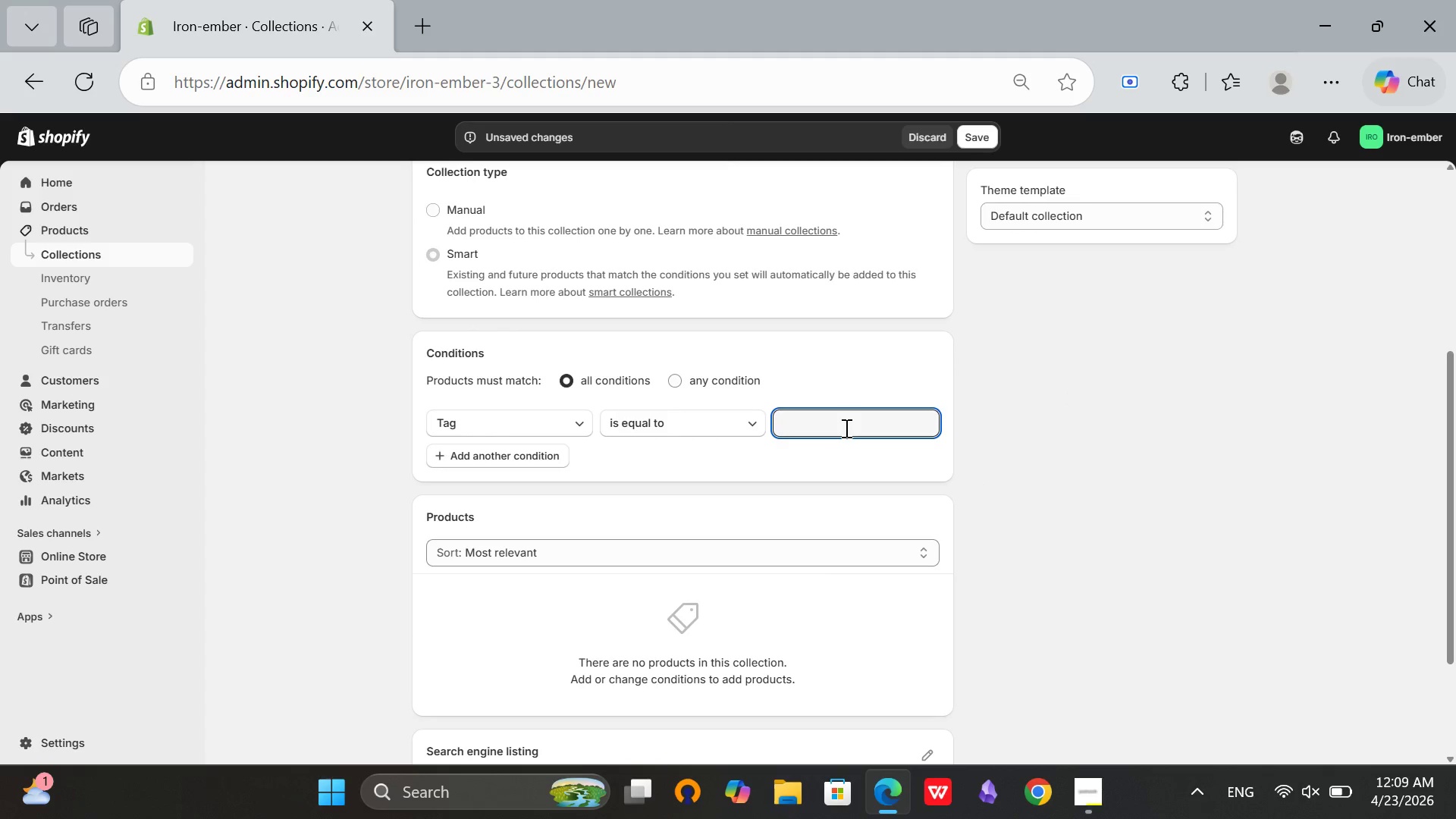 
type(wear-parts)
 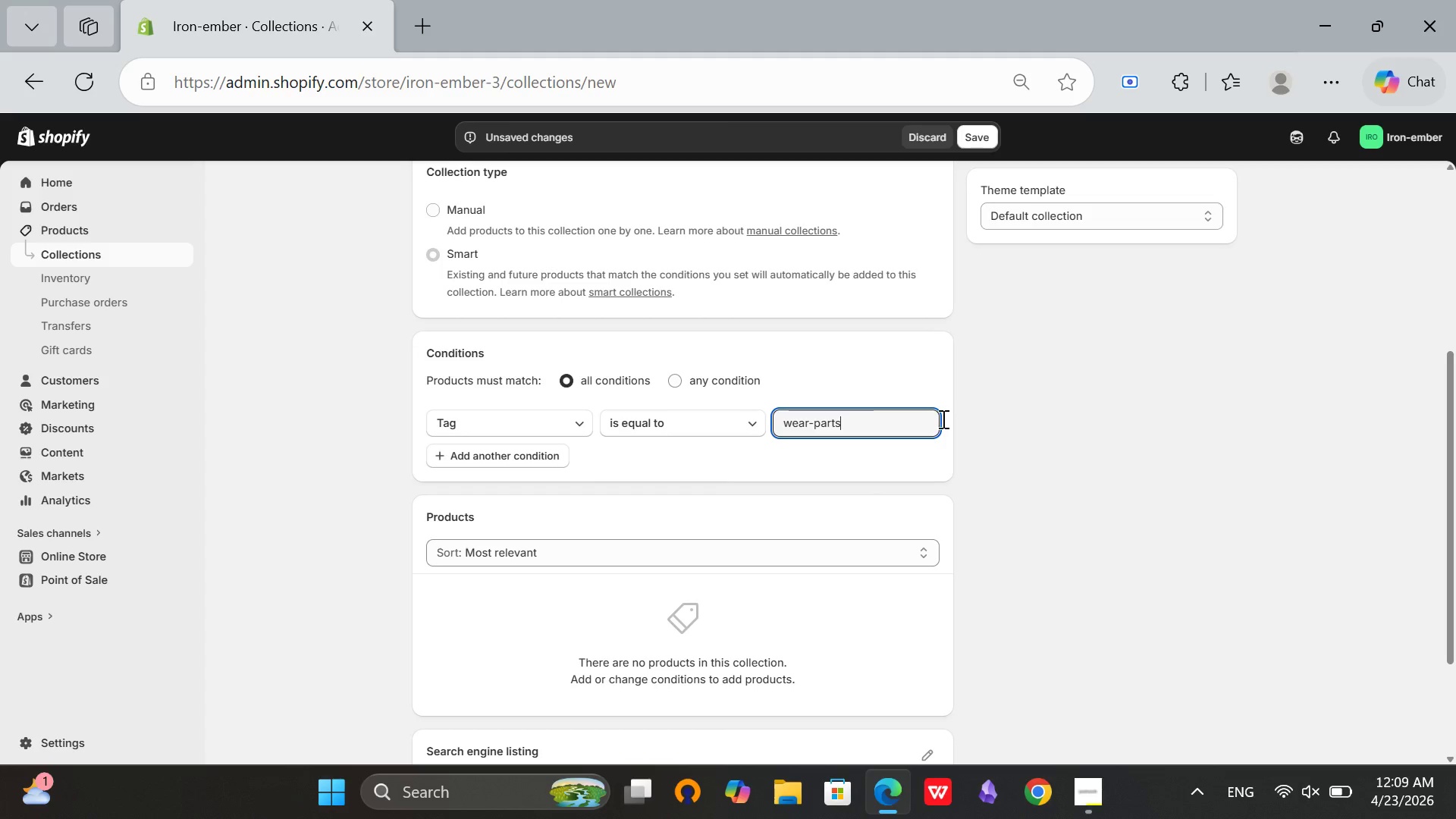 
key(Backspace)
 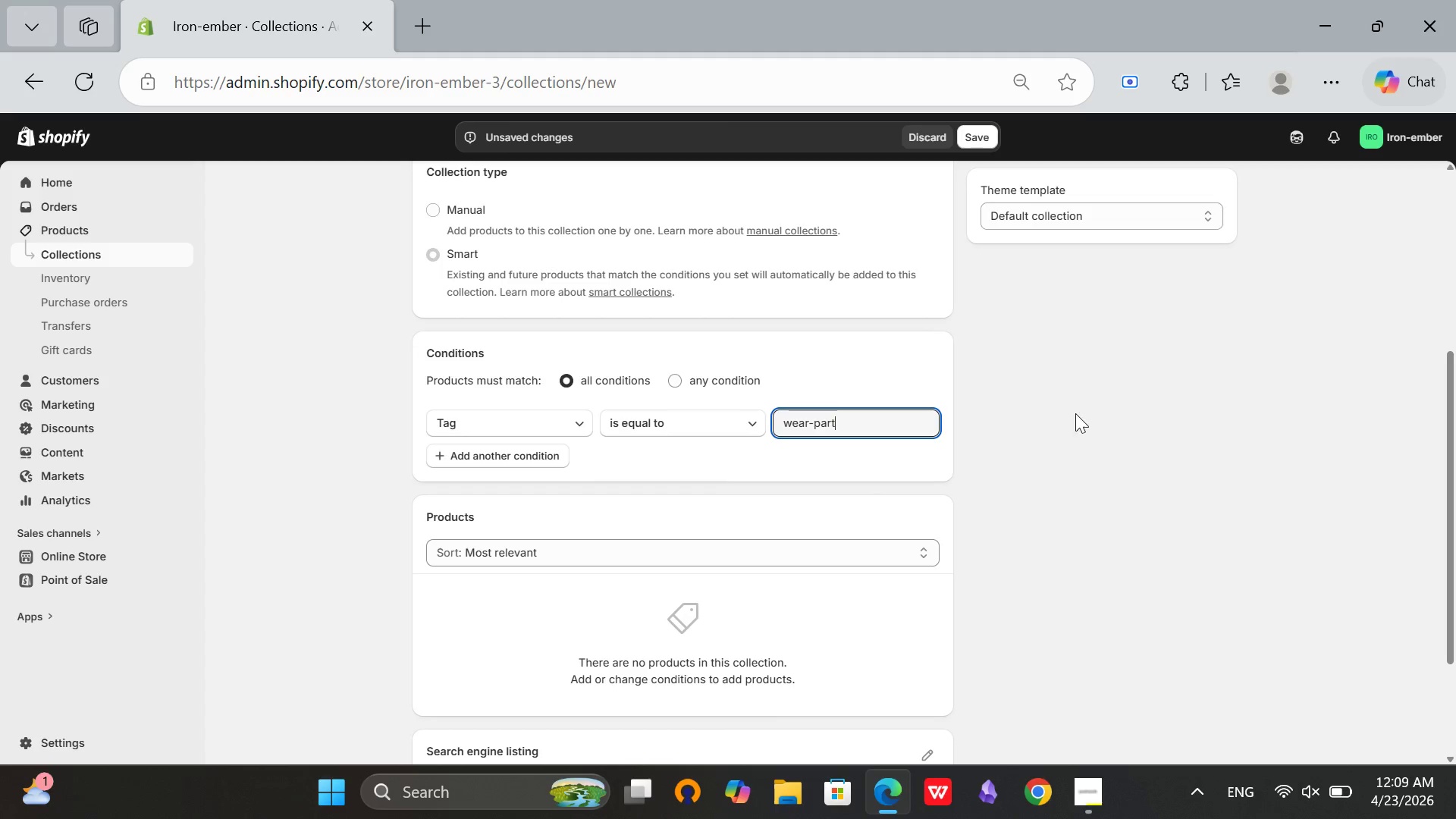 
left_click([1175, 406])
 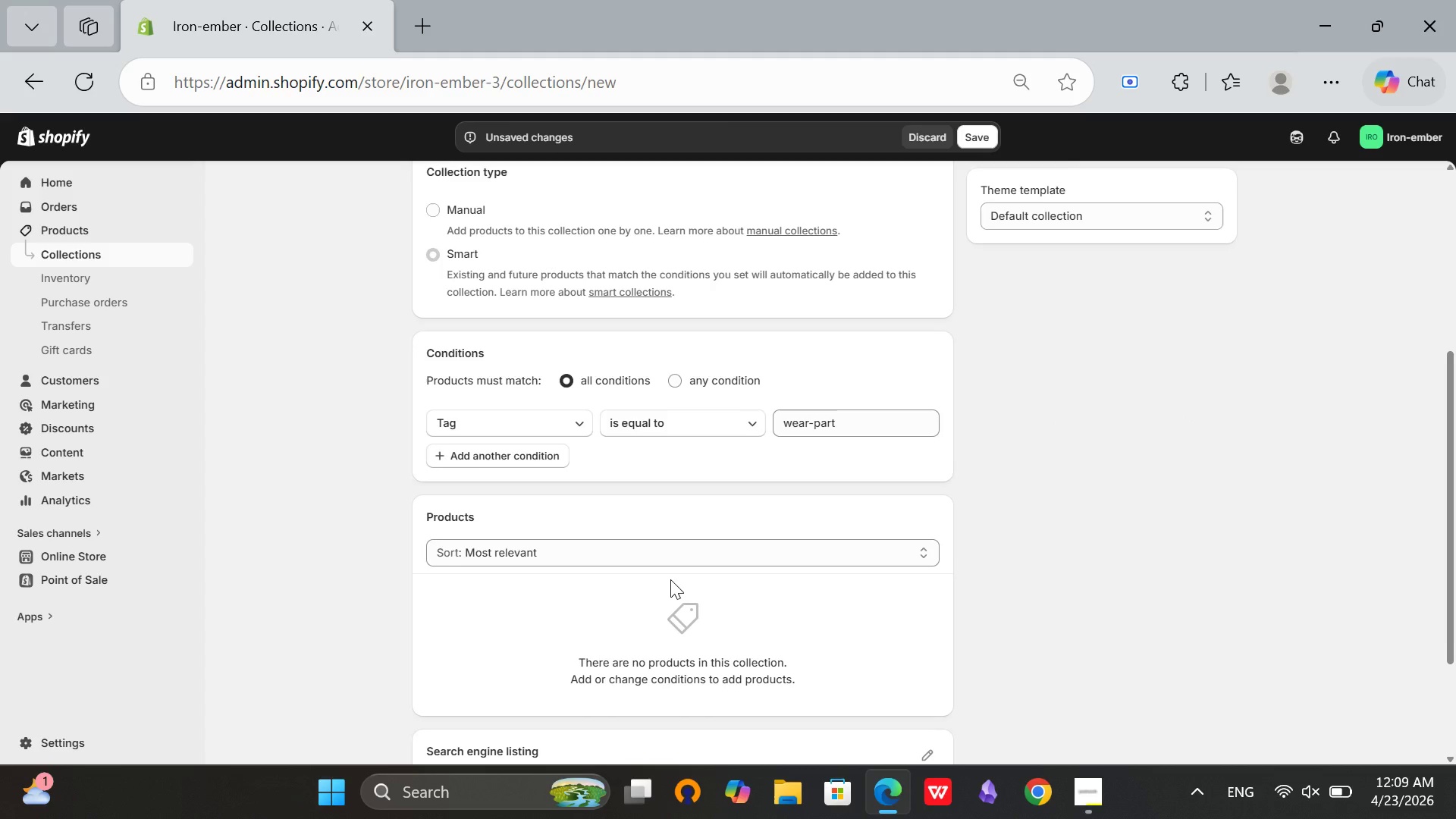 
scroll: coordinate [670, 579], scroll_direction: down, amount: 3.0